 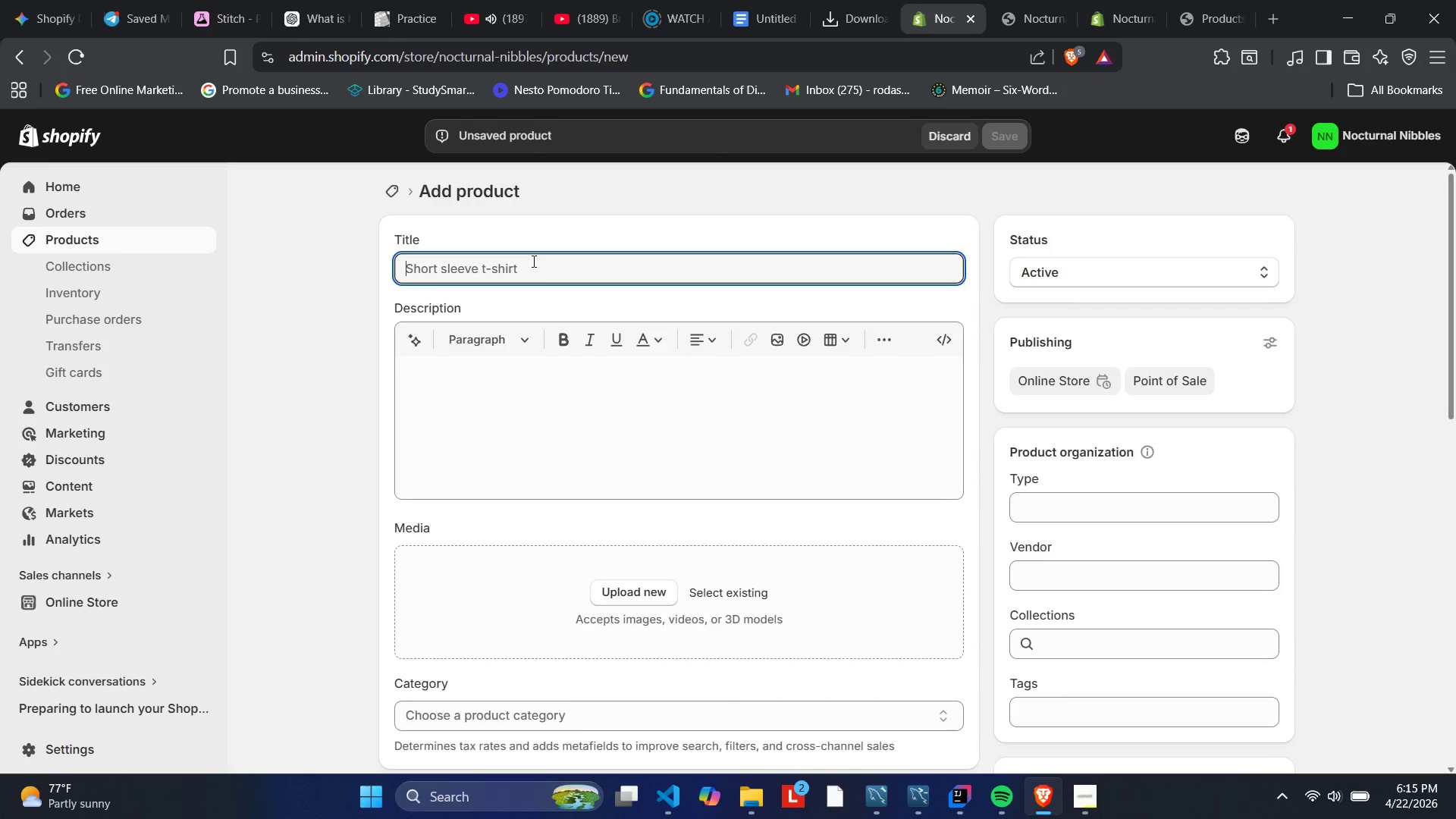 
type(The Cocoa Cravings Box)
 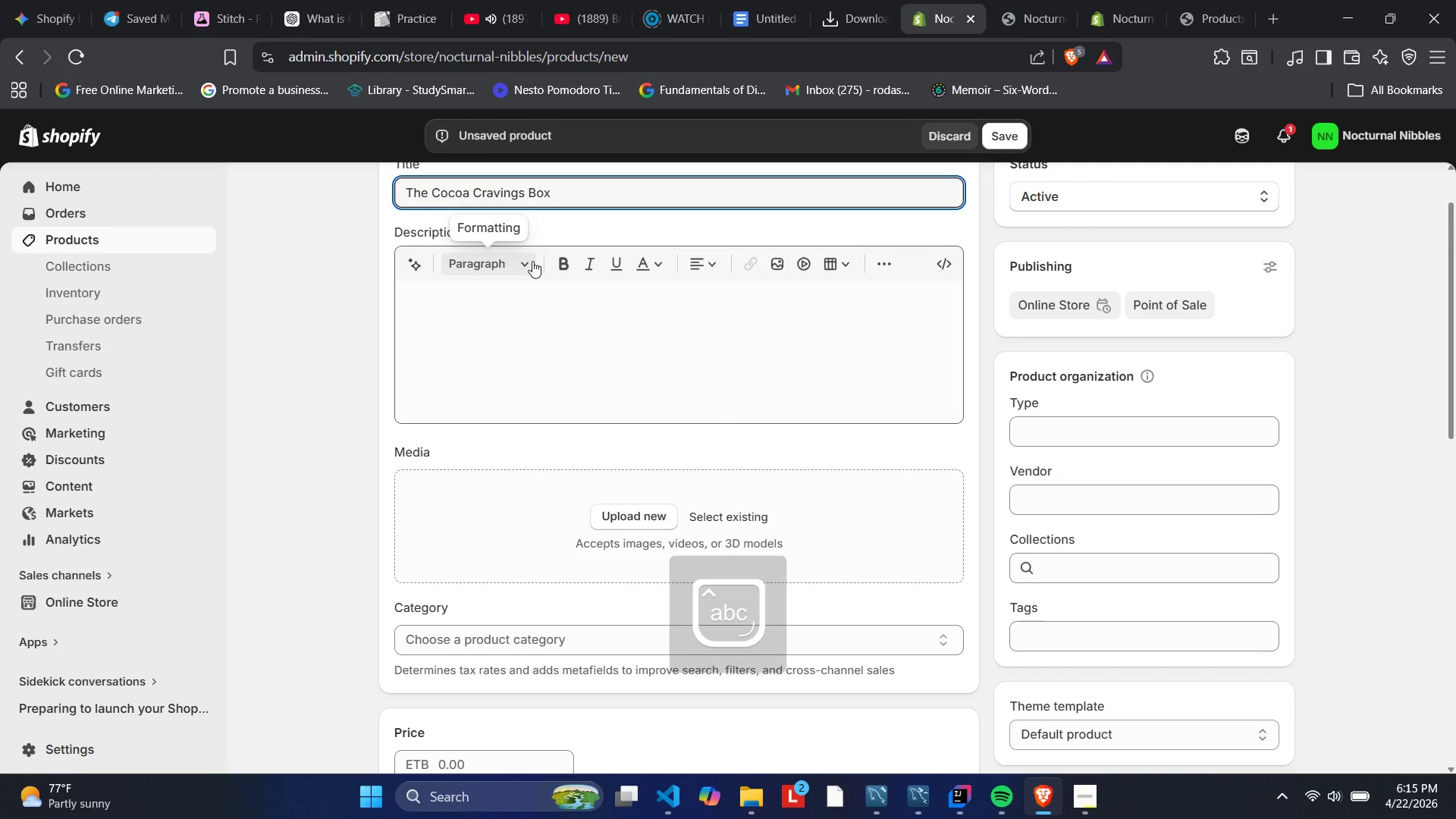 
left_click([442, 290])
 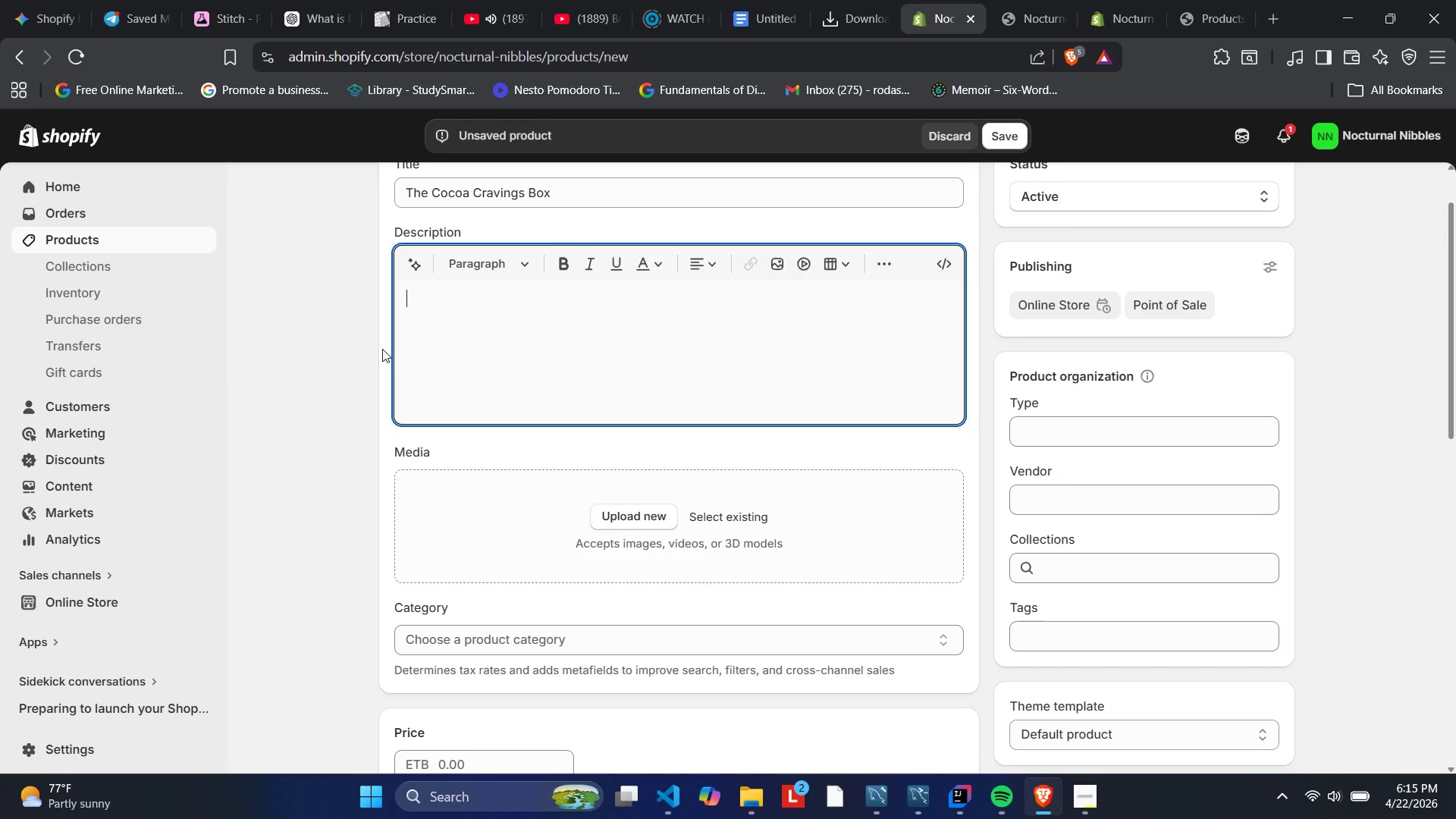 
wait(8.38)
 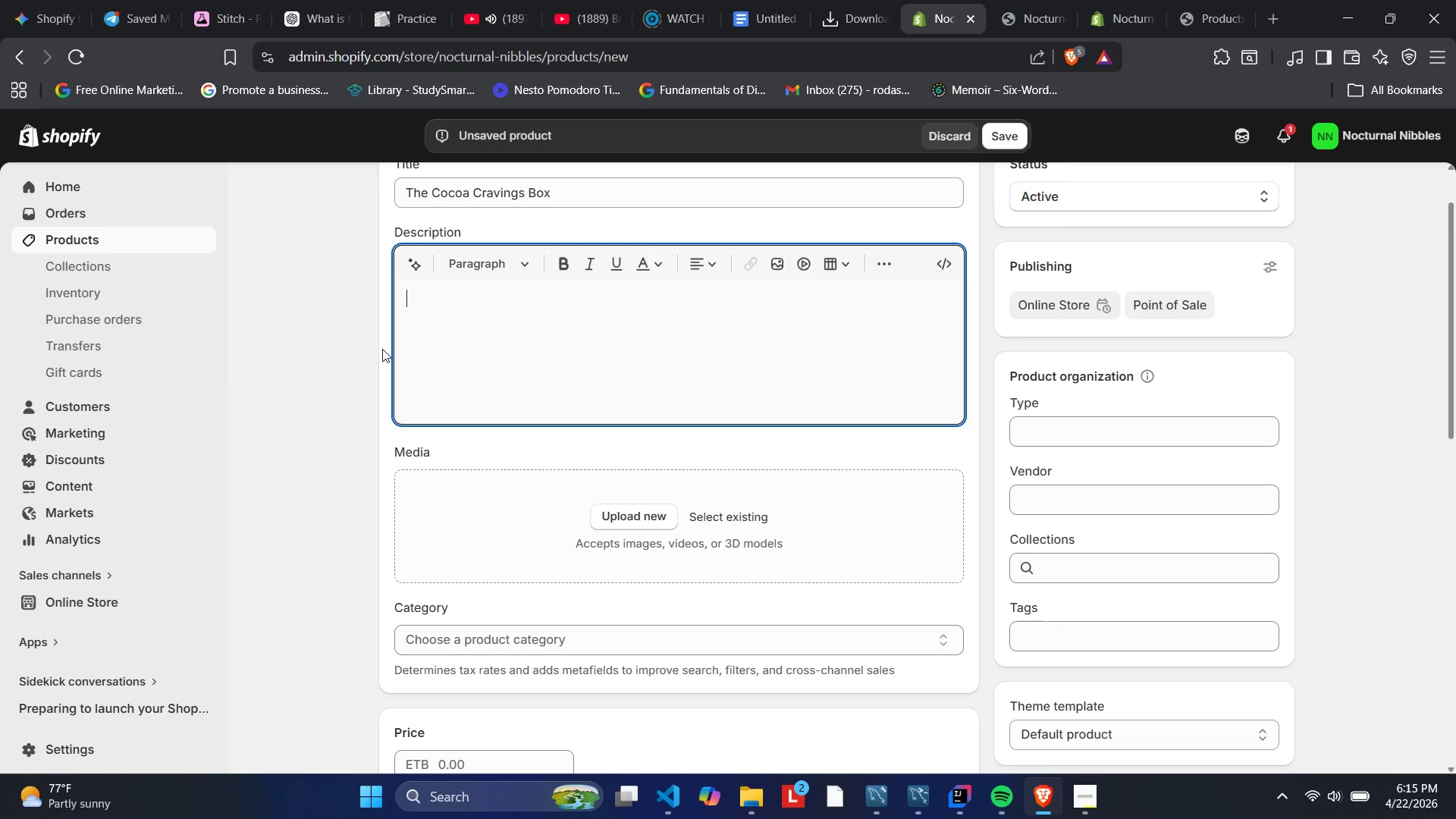 
type(Succumb to the ultimate chocolate sac)
key(Backspace)
type(nctury.)
 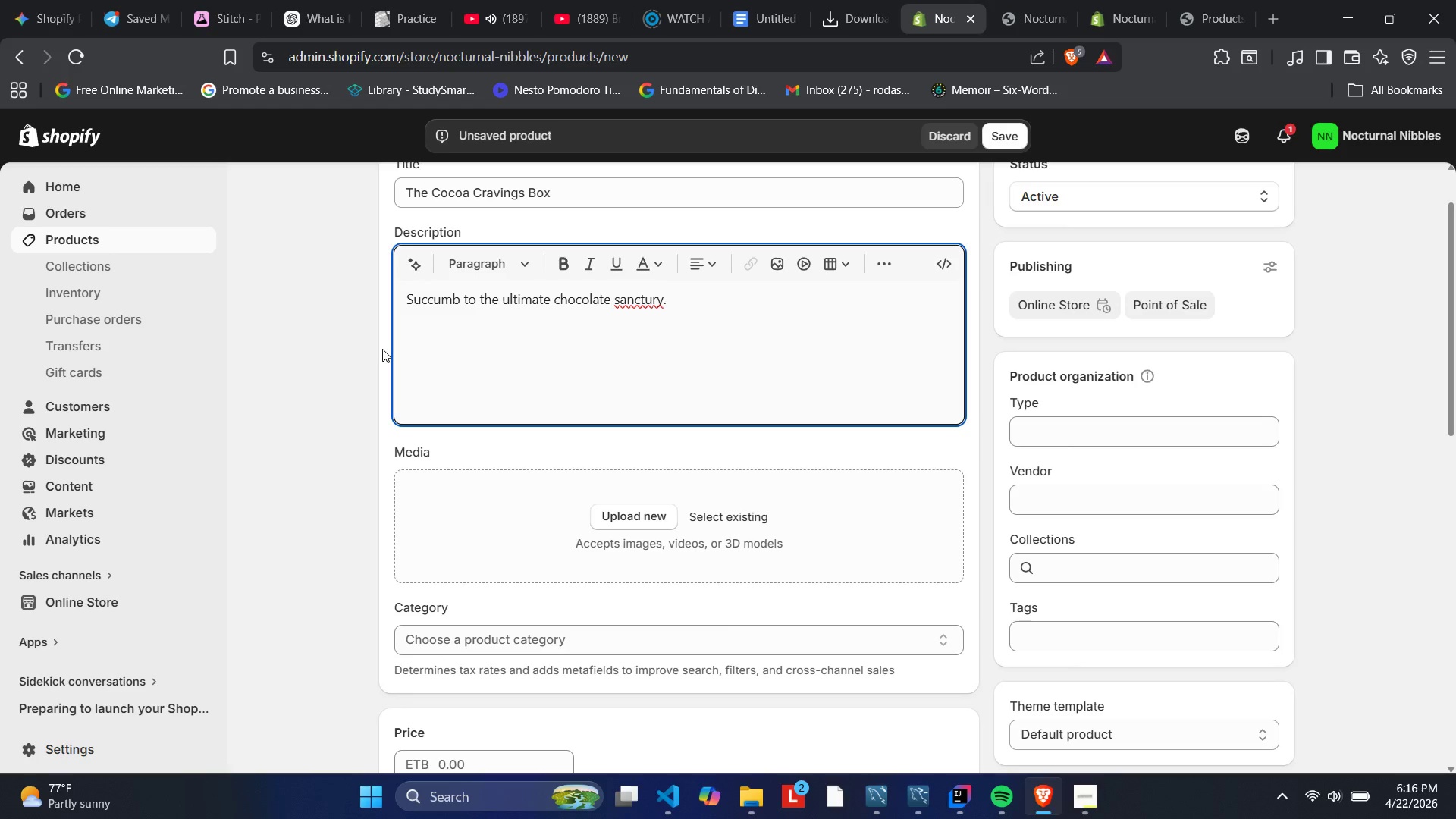 
key(ArrowLeft)
 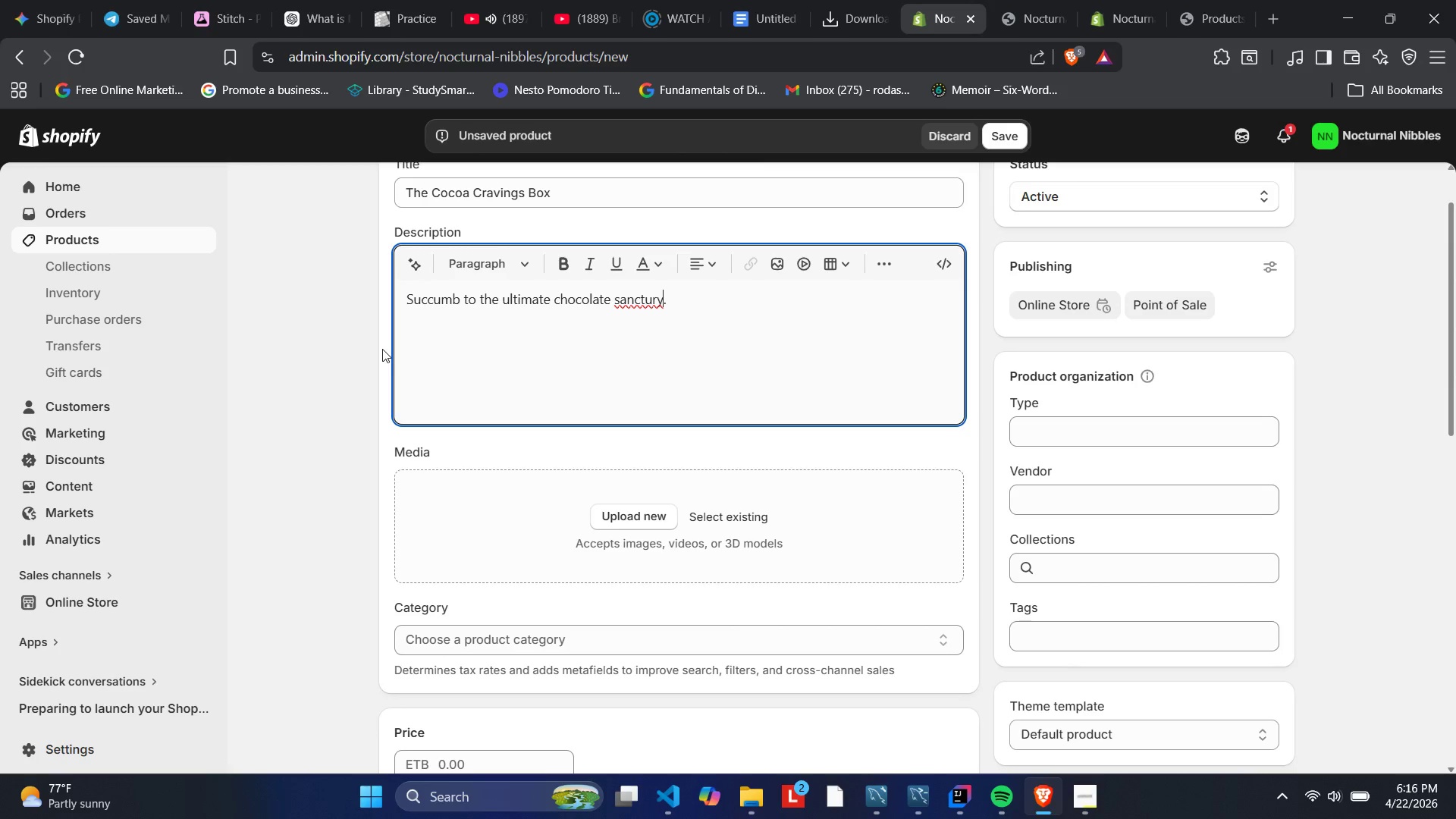 
key(ArrowLeft)
 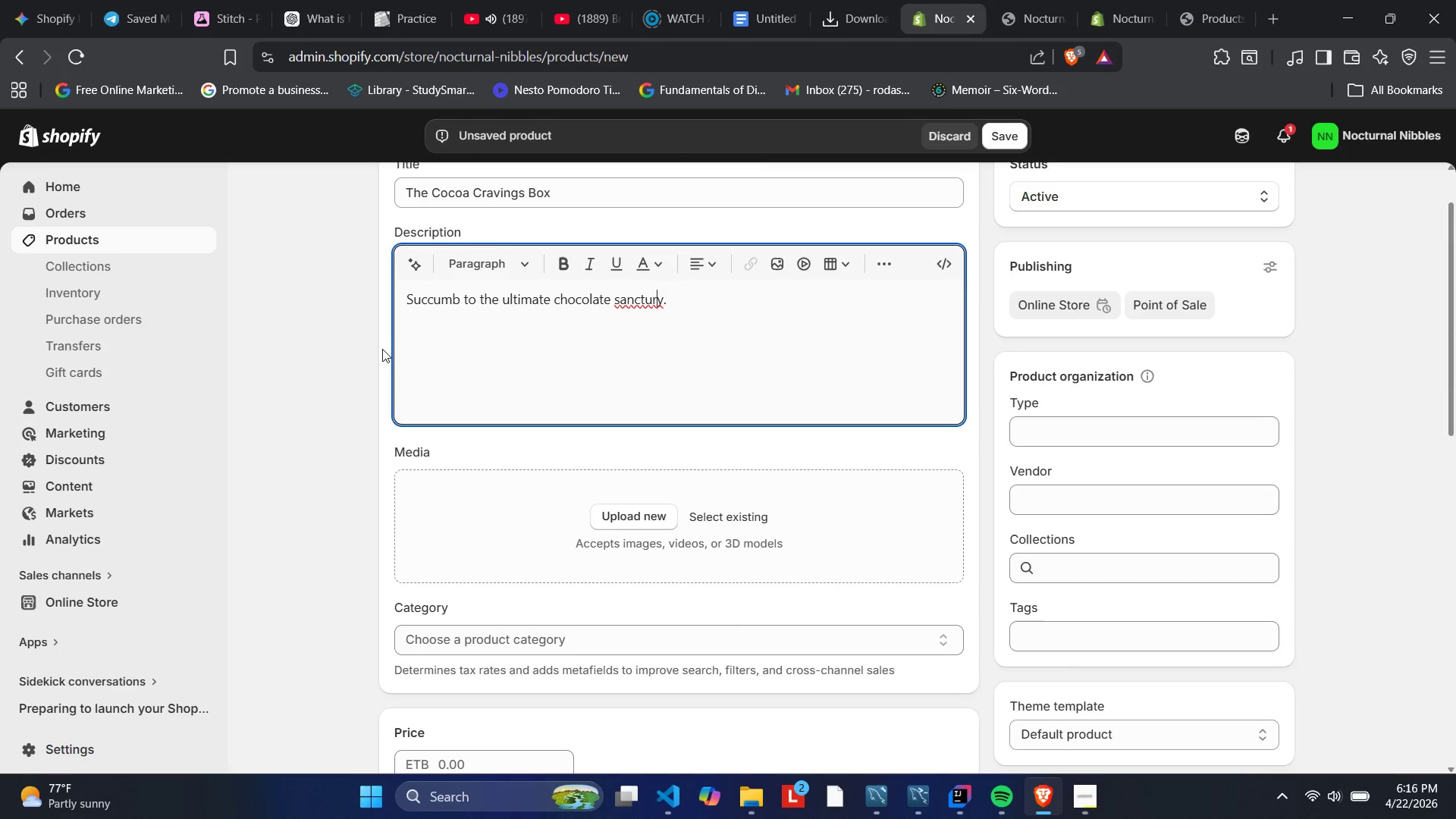 
key(ArrowLeft)
 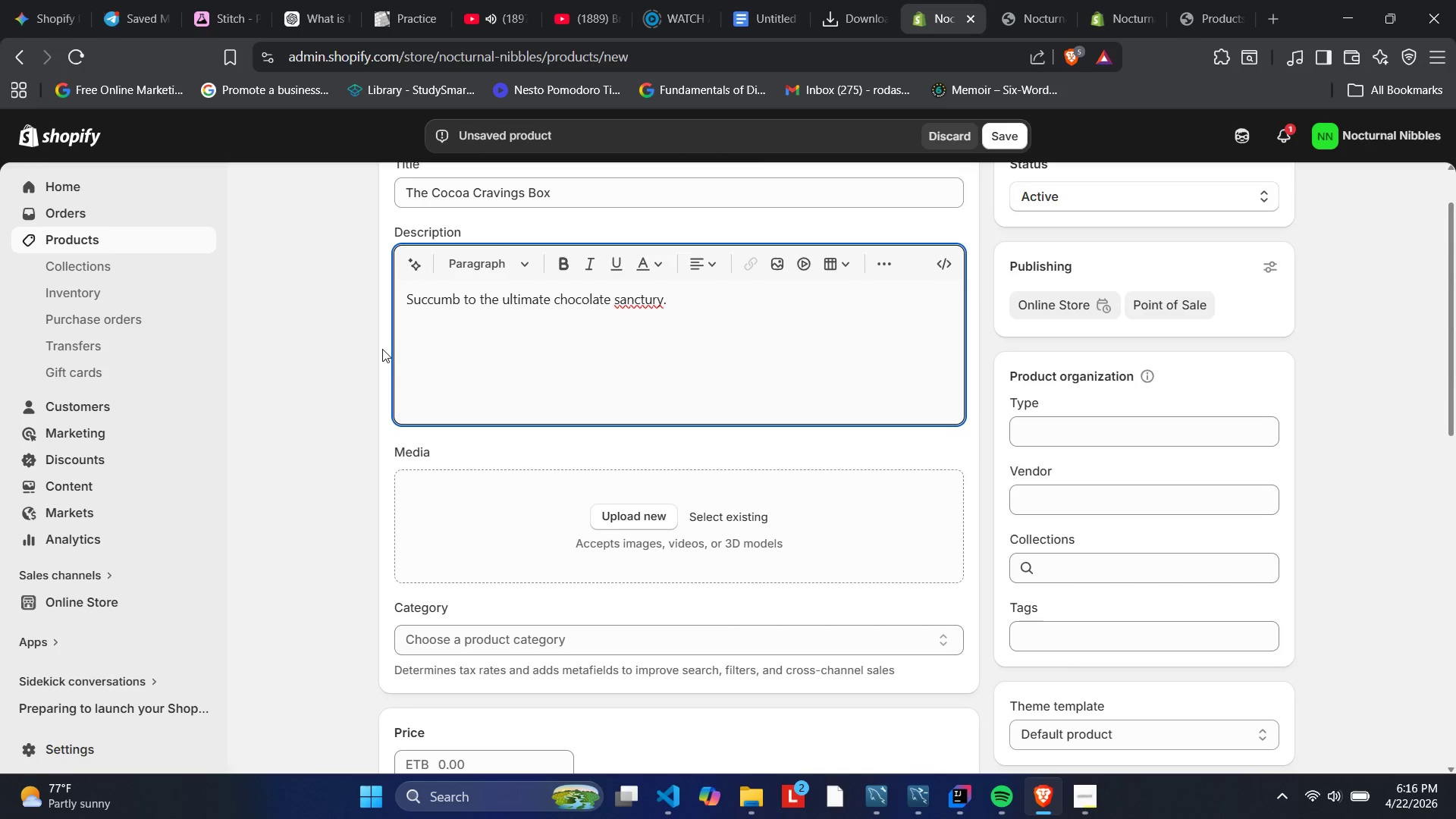 
key(A)
 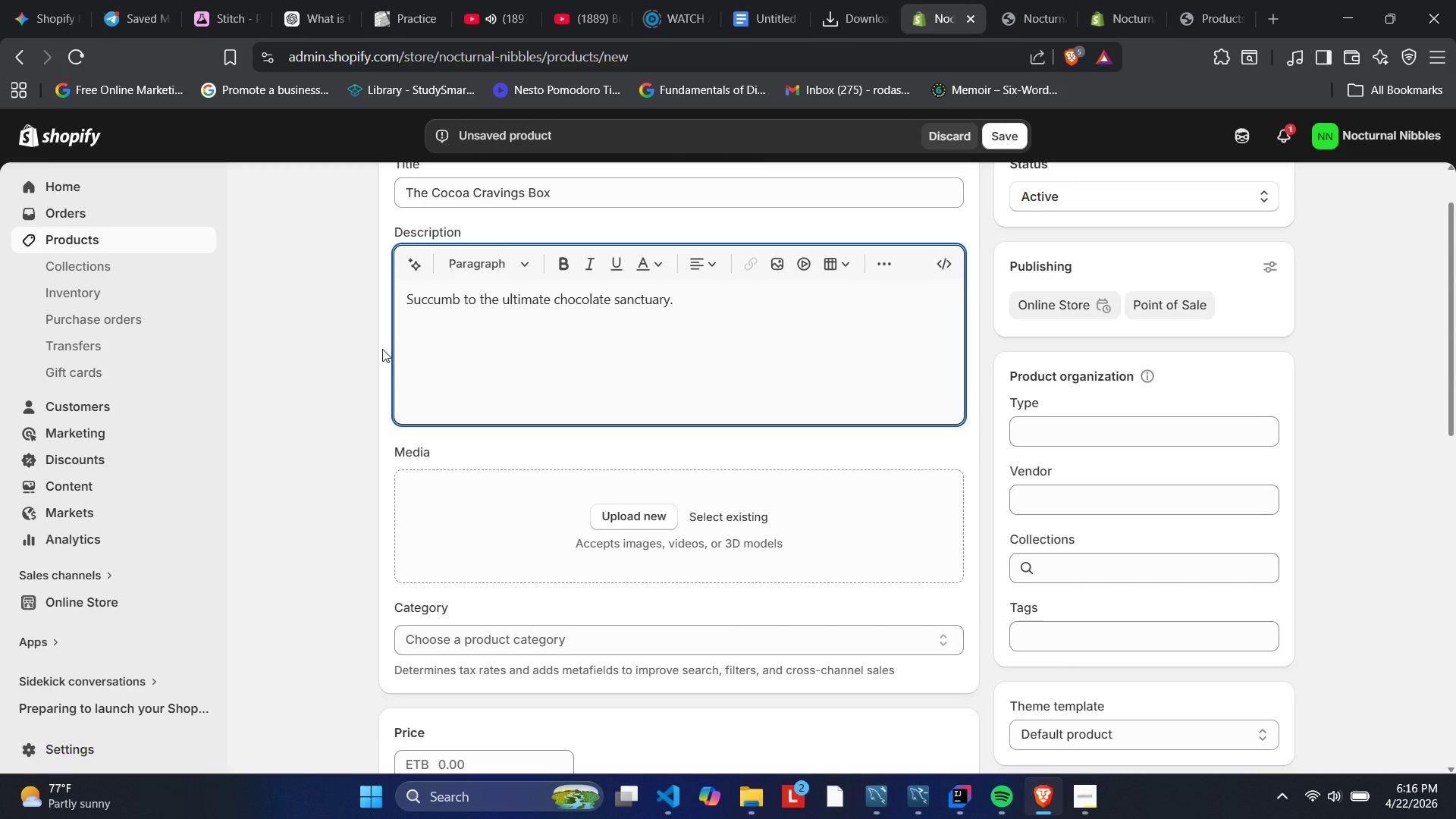 
key(ArrowRight)
 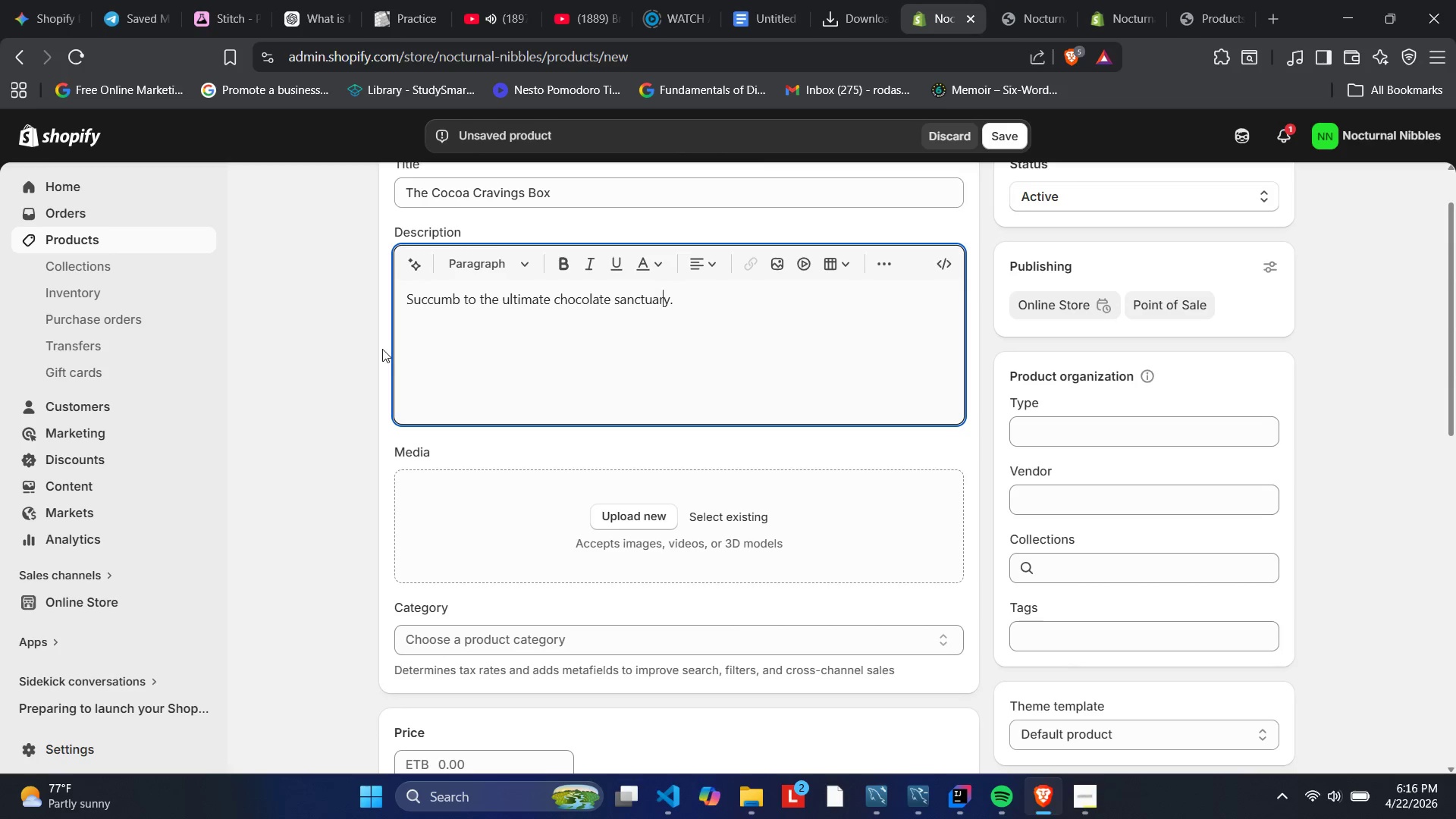 
key(ArrowRight)
 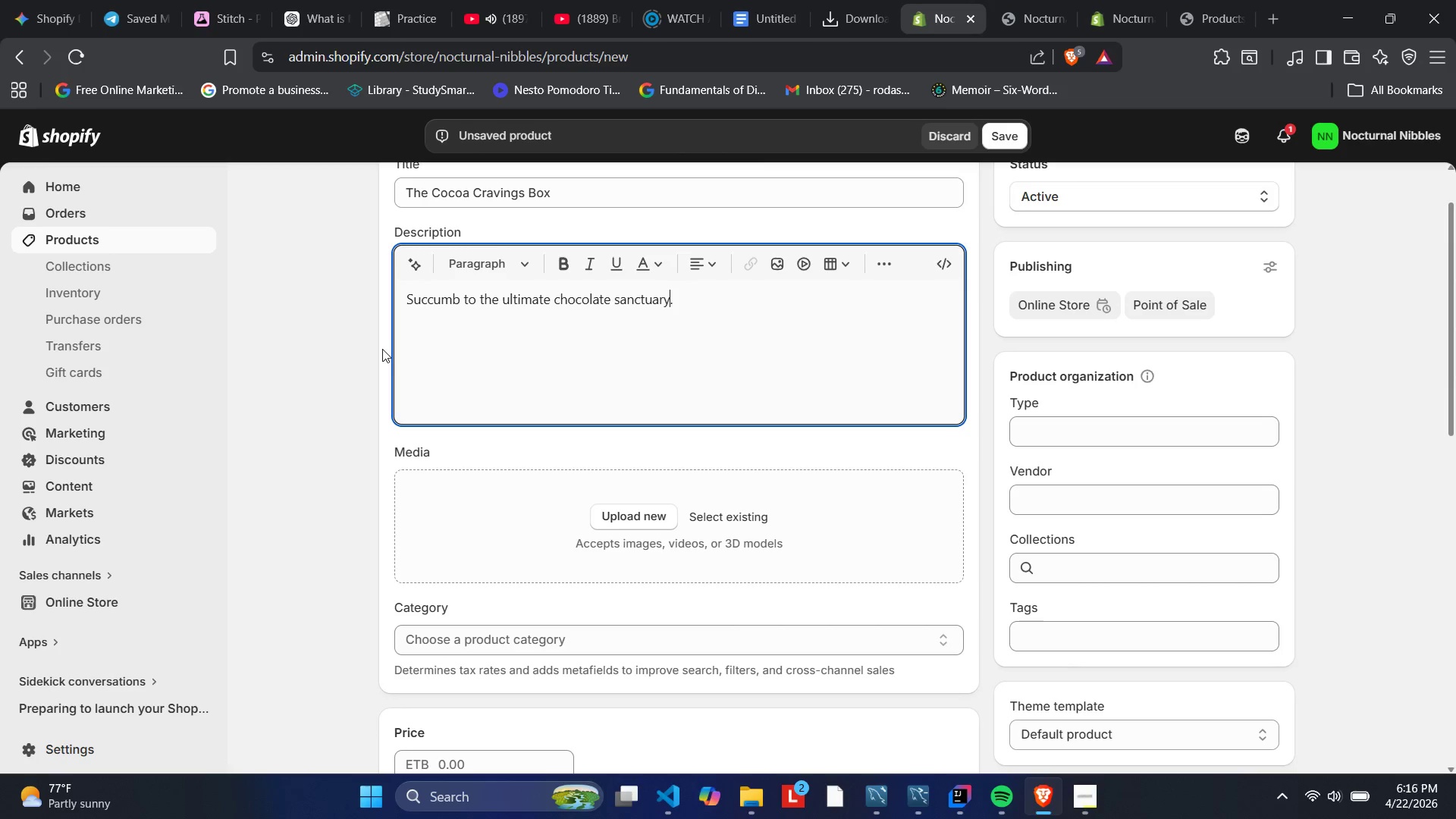 
key(ArrowRight)
 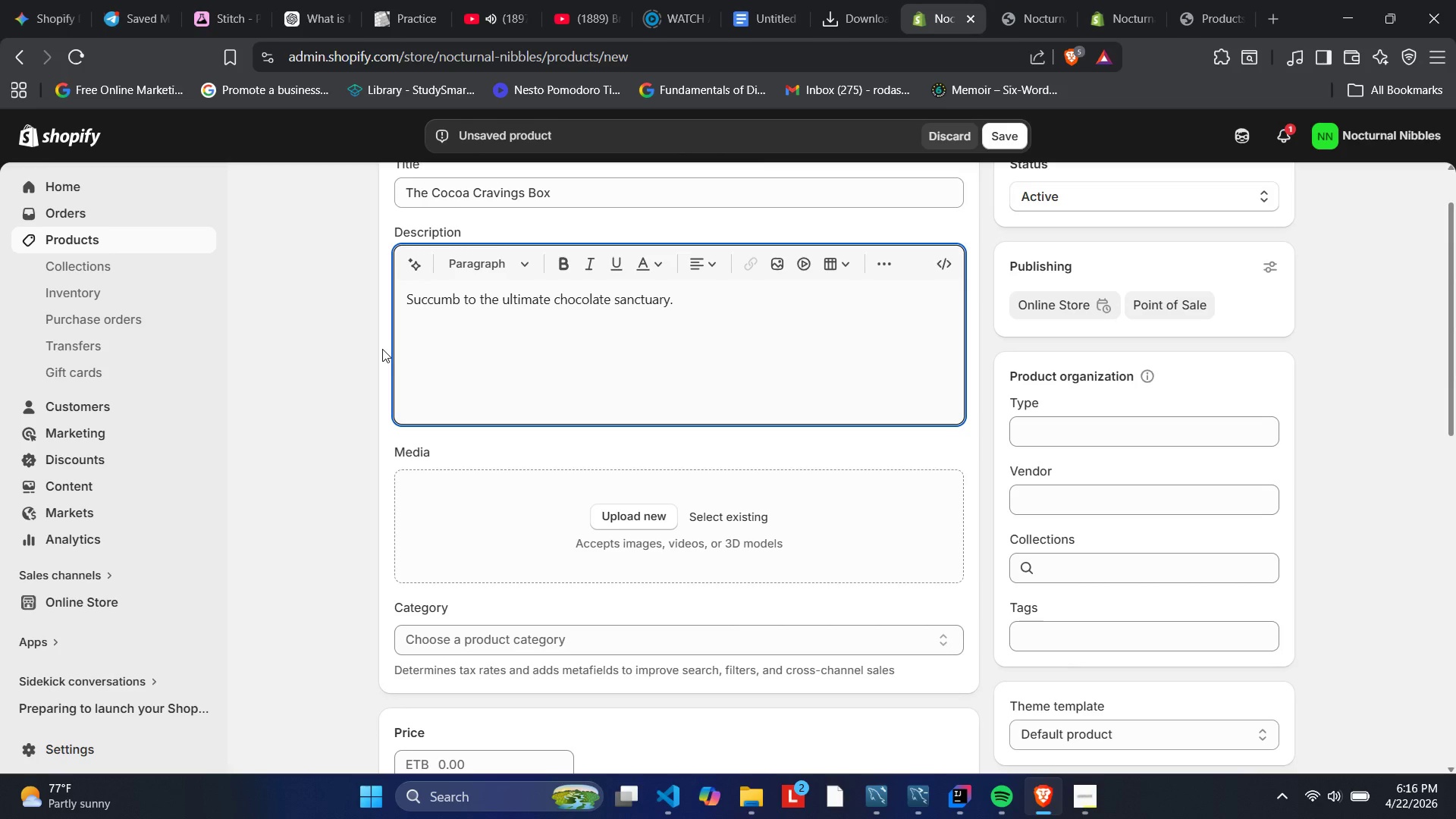 
type( The Cocoa Cravings Box is a curated masterclass in cacao, featuring double-fudge brownie bites with sea salt )
key(Backspace)
type(, hand )
key(Backspace)
type(-snapped dark espr)
 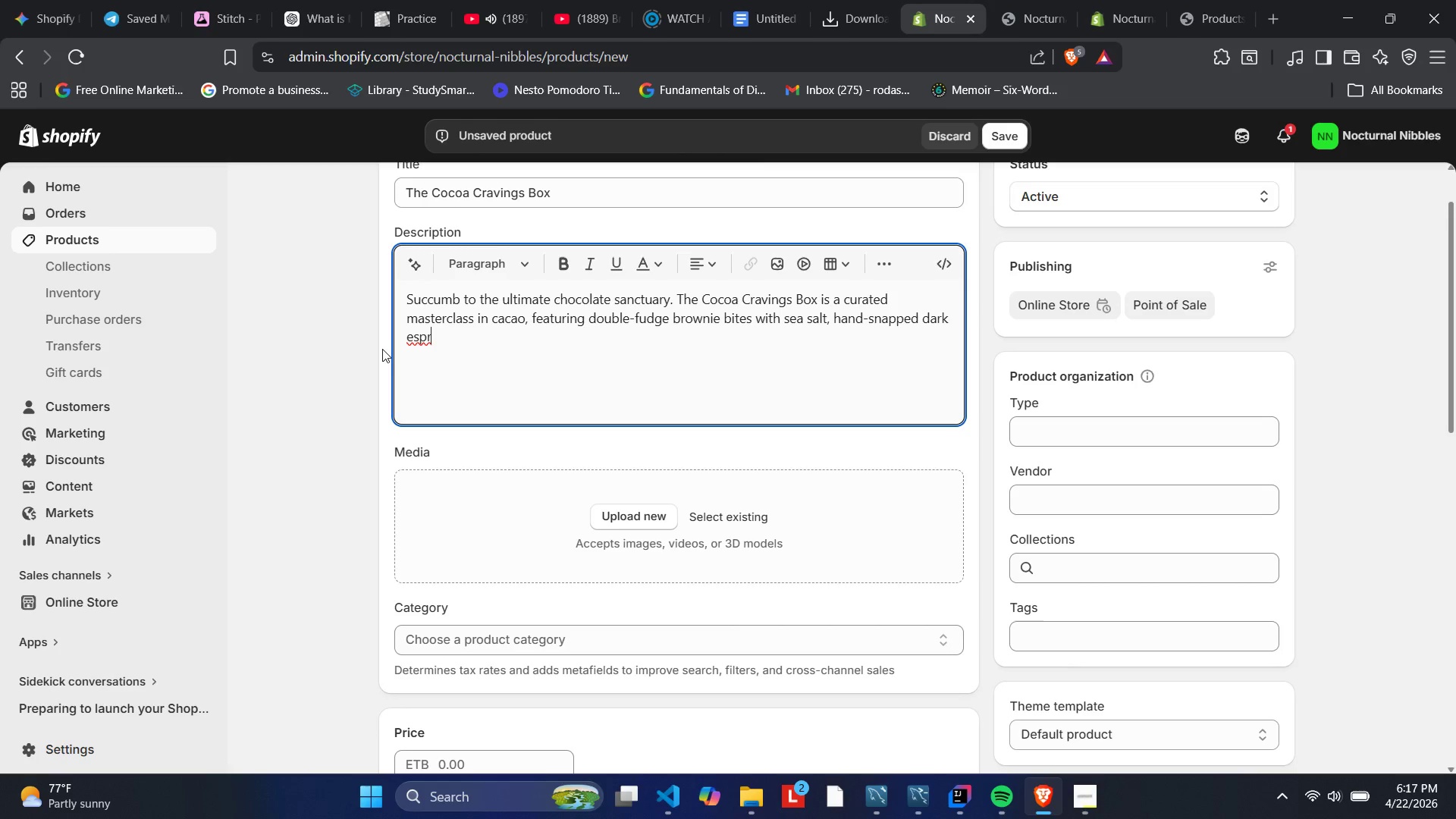 
wait(5.89)
 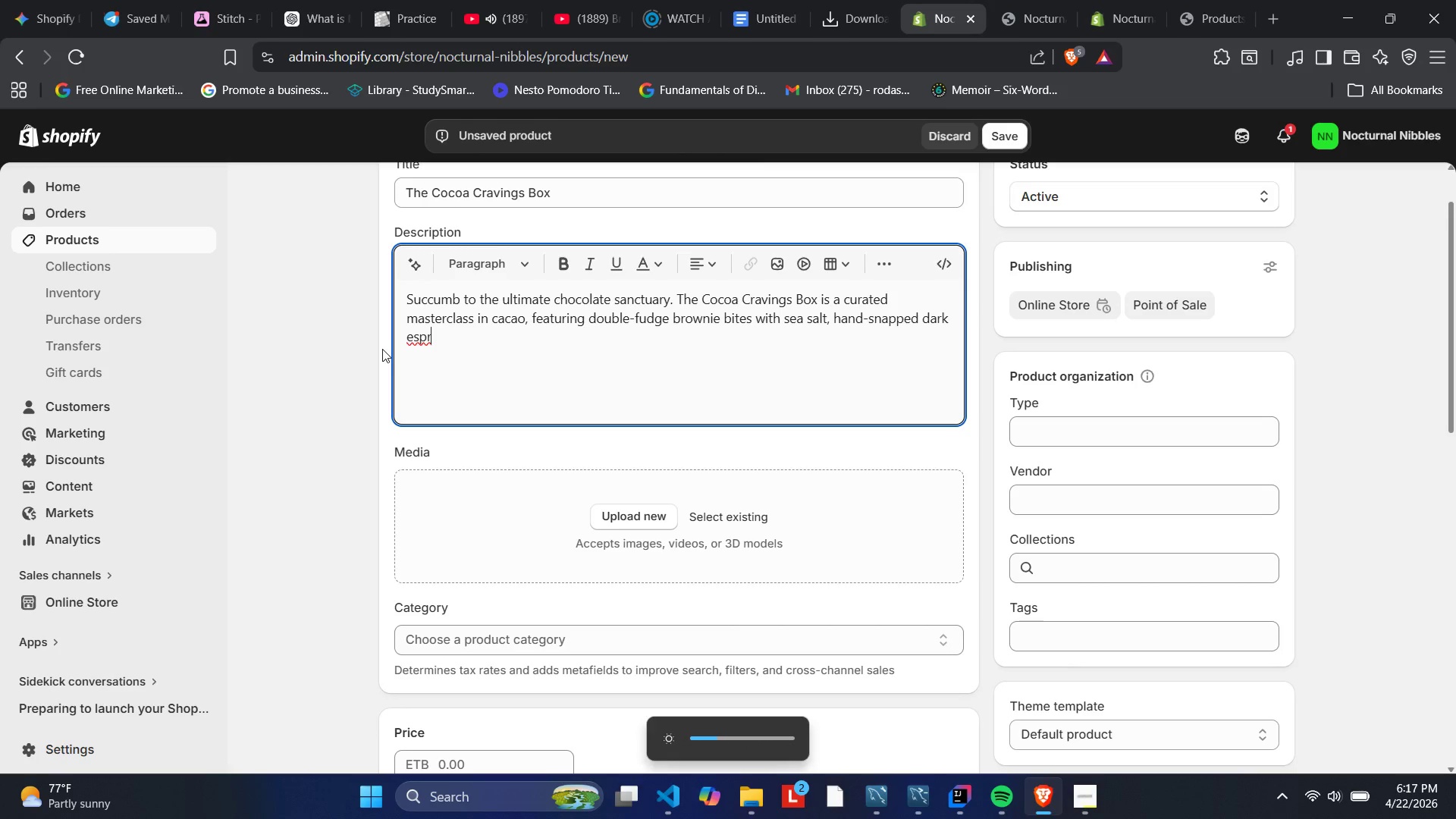 
type(esso beans, and our sig)
 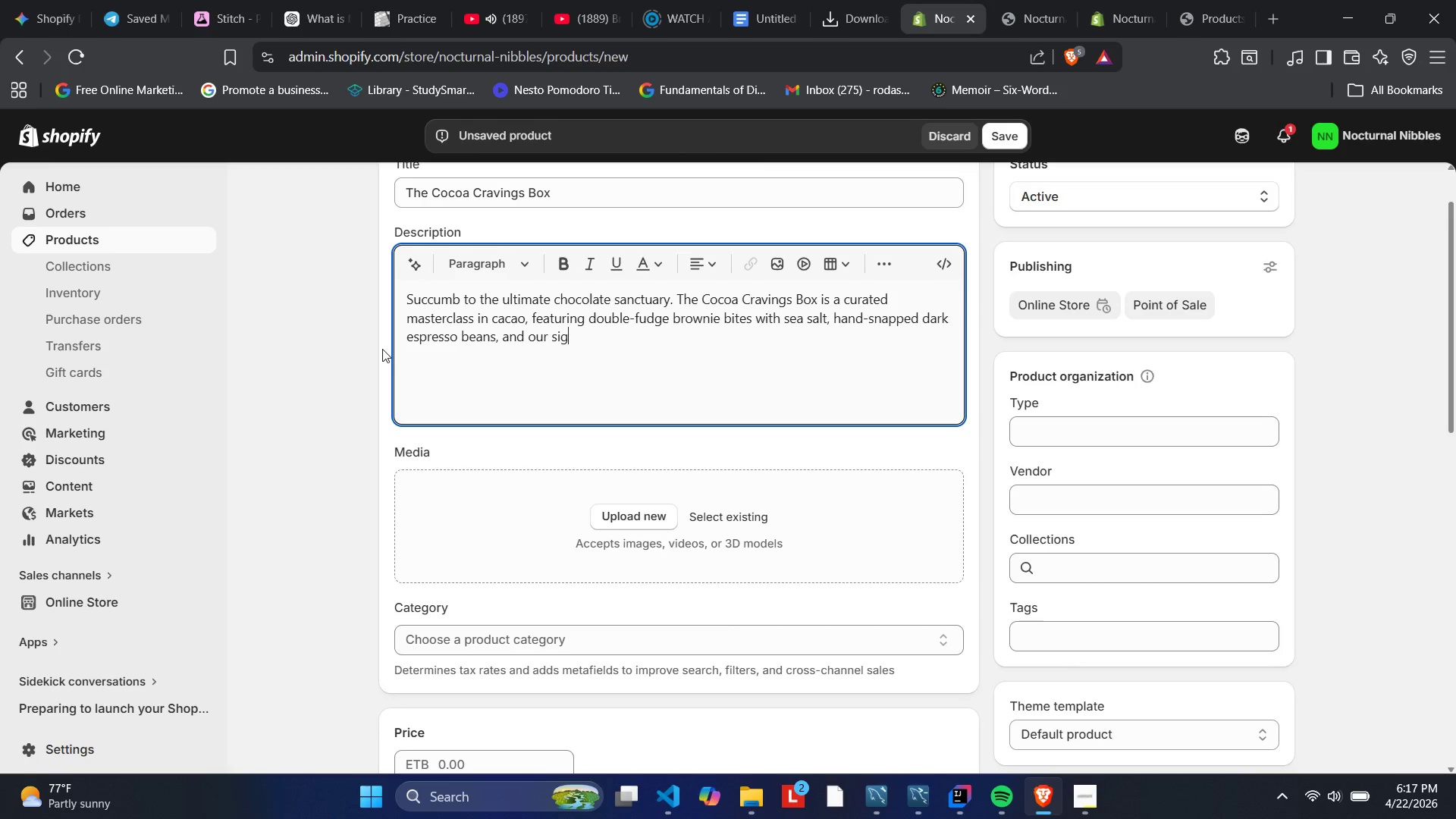 
type(nature mol[VolumeUp][VolumeUp][VolumeUp]ten)
 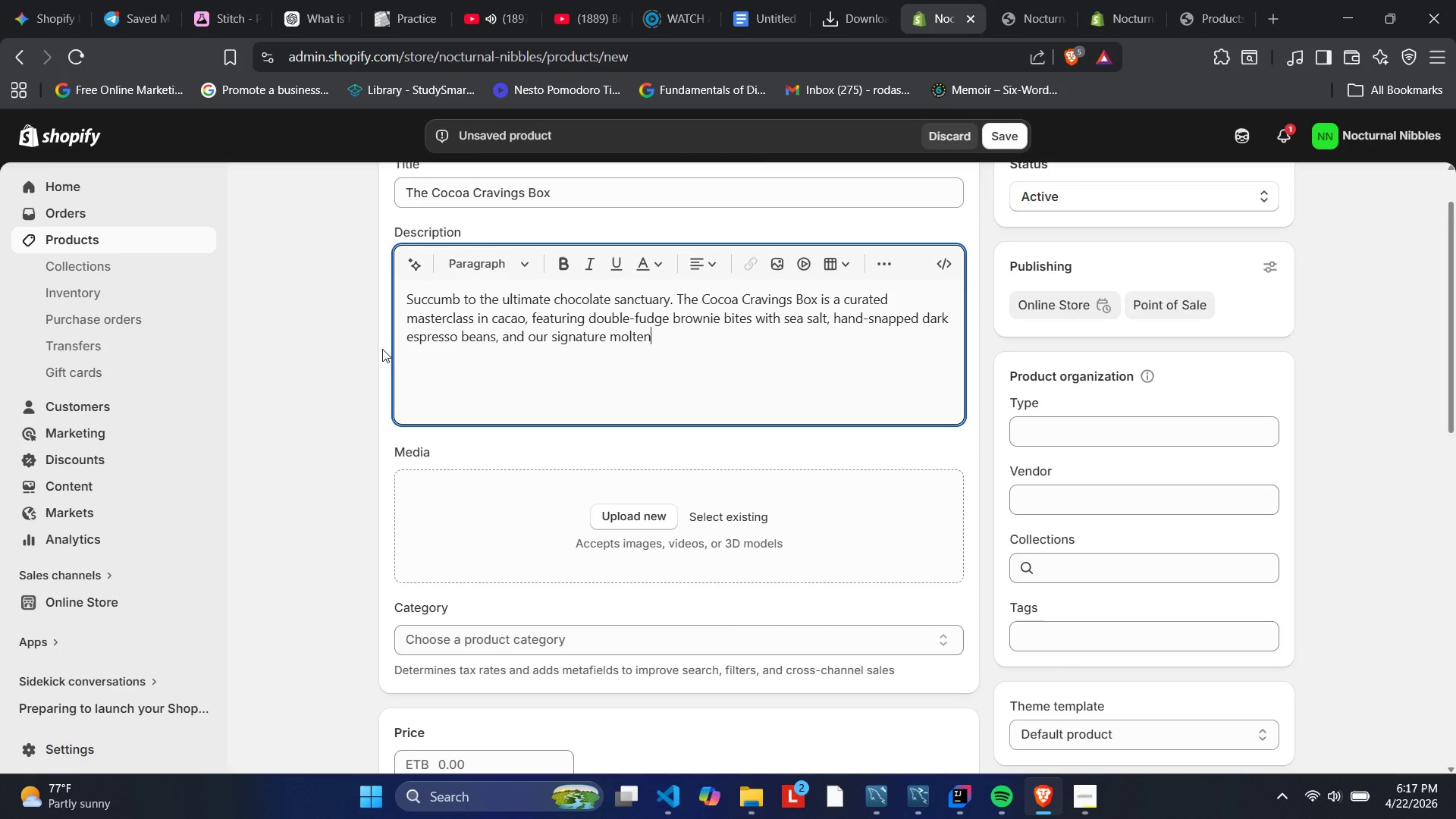 
type( lava cookies. Crafted for those who believe there is no such thing)
 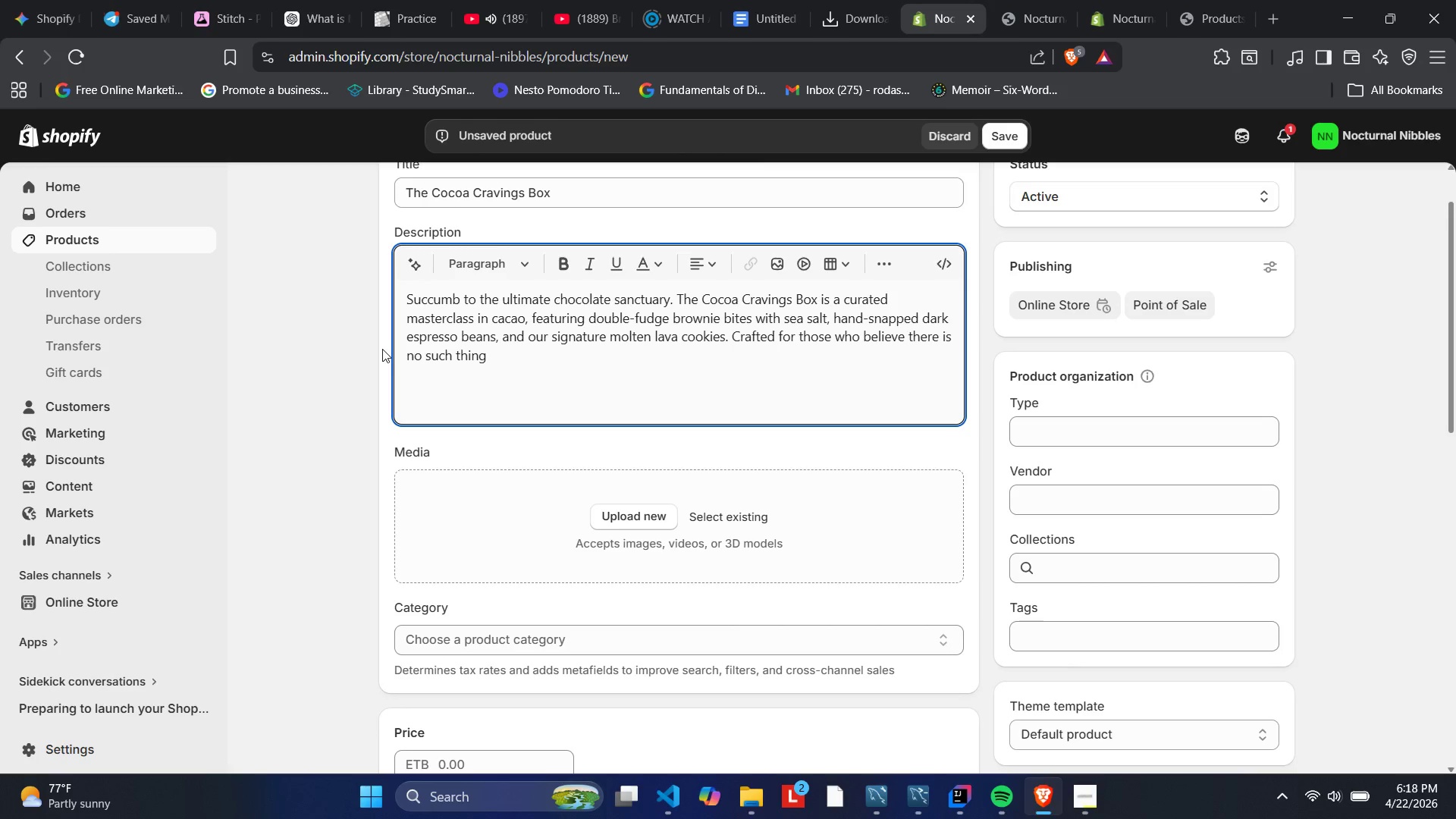 
type( as )
 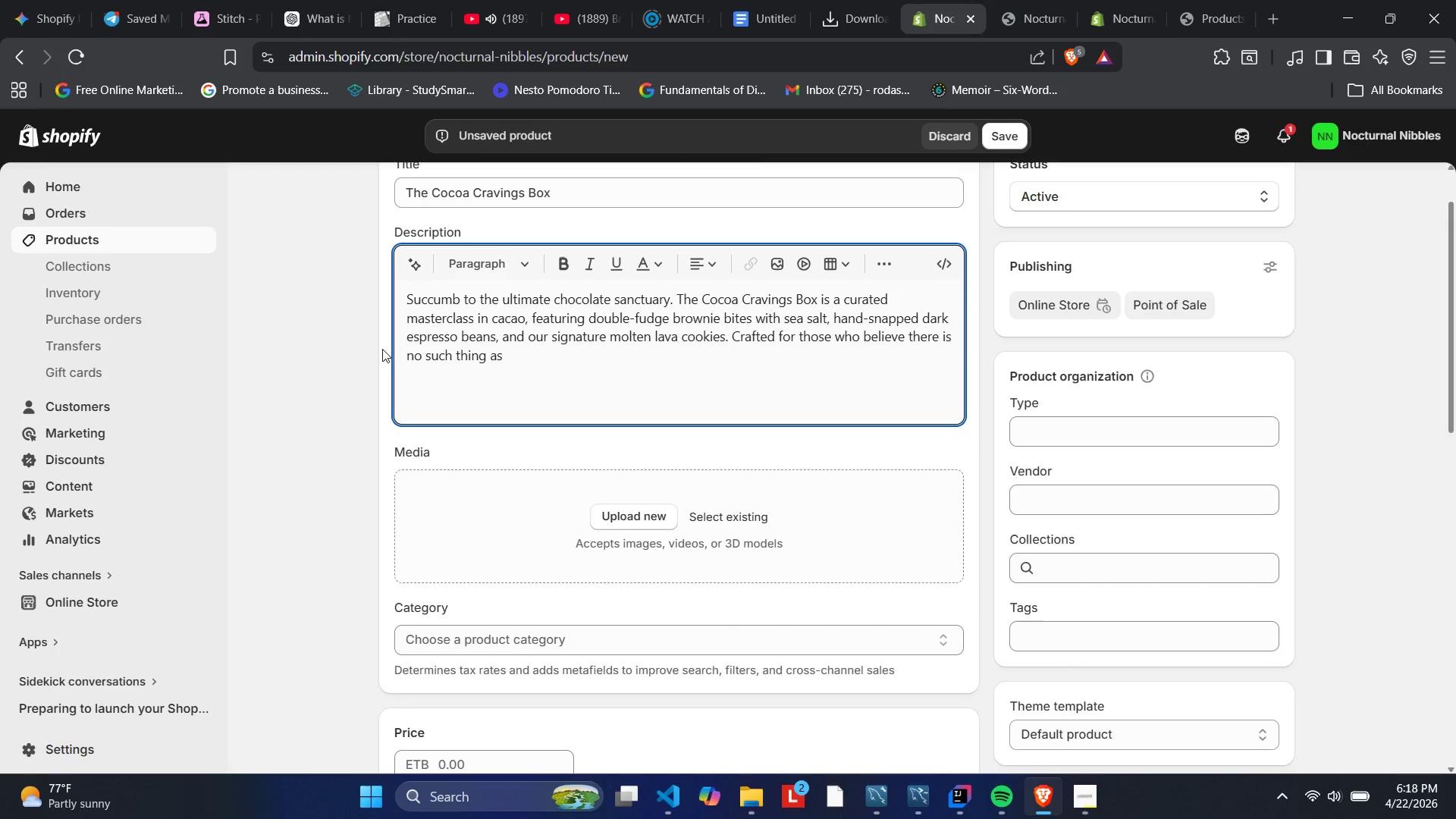 
wait(11.53)
 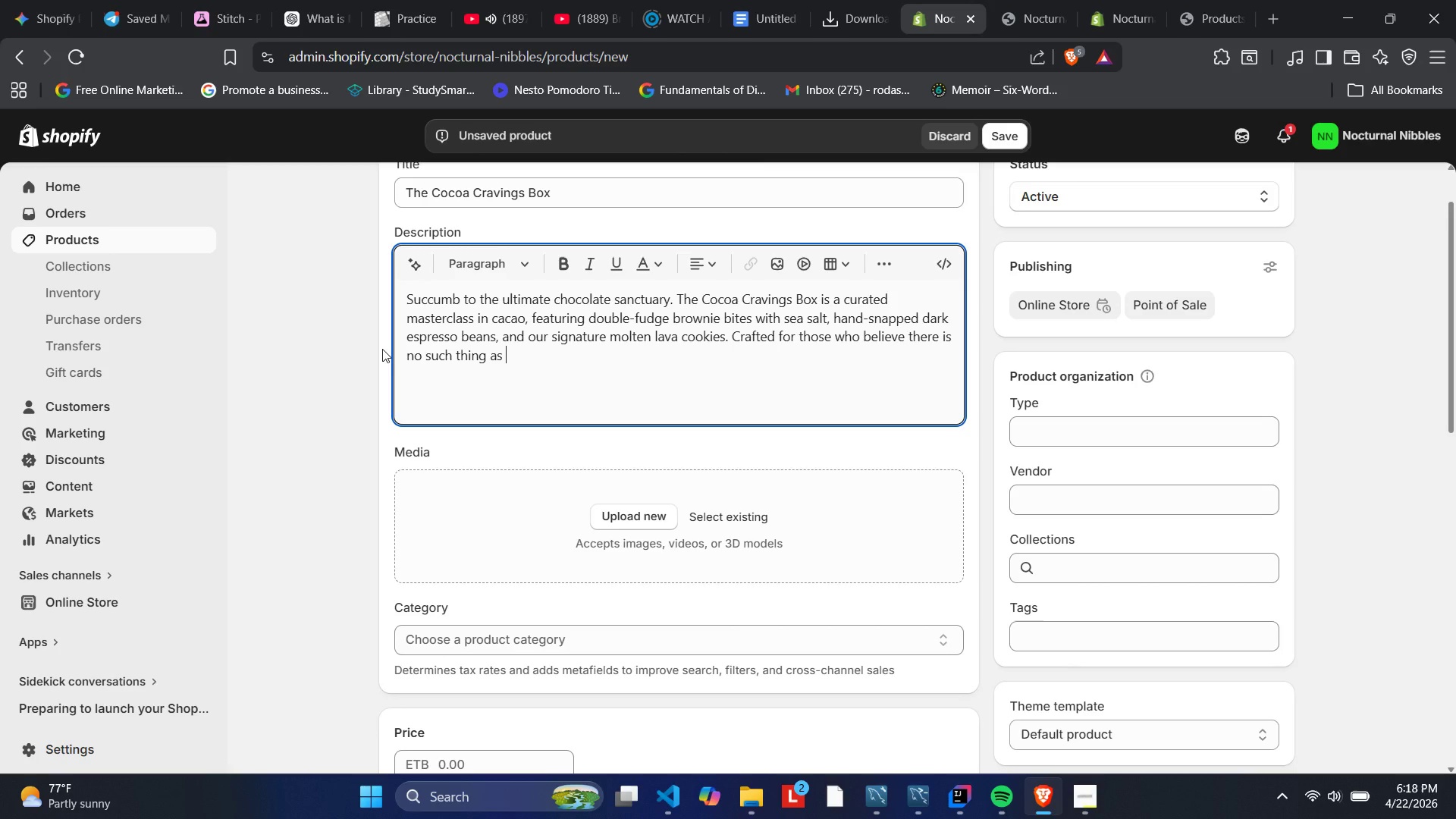 
type("too much chocolate" )
 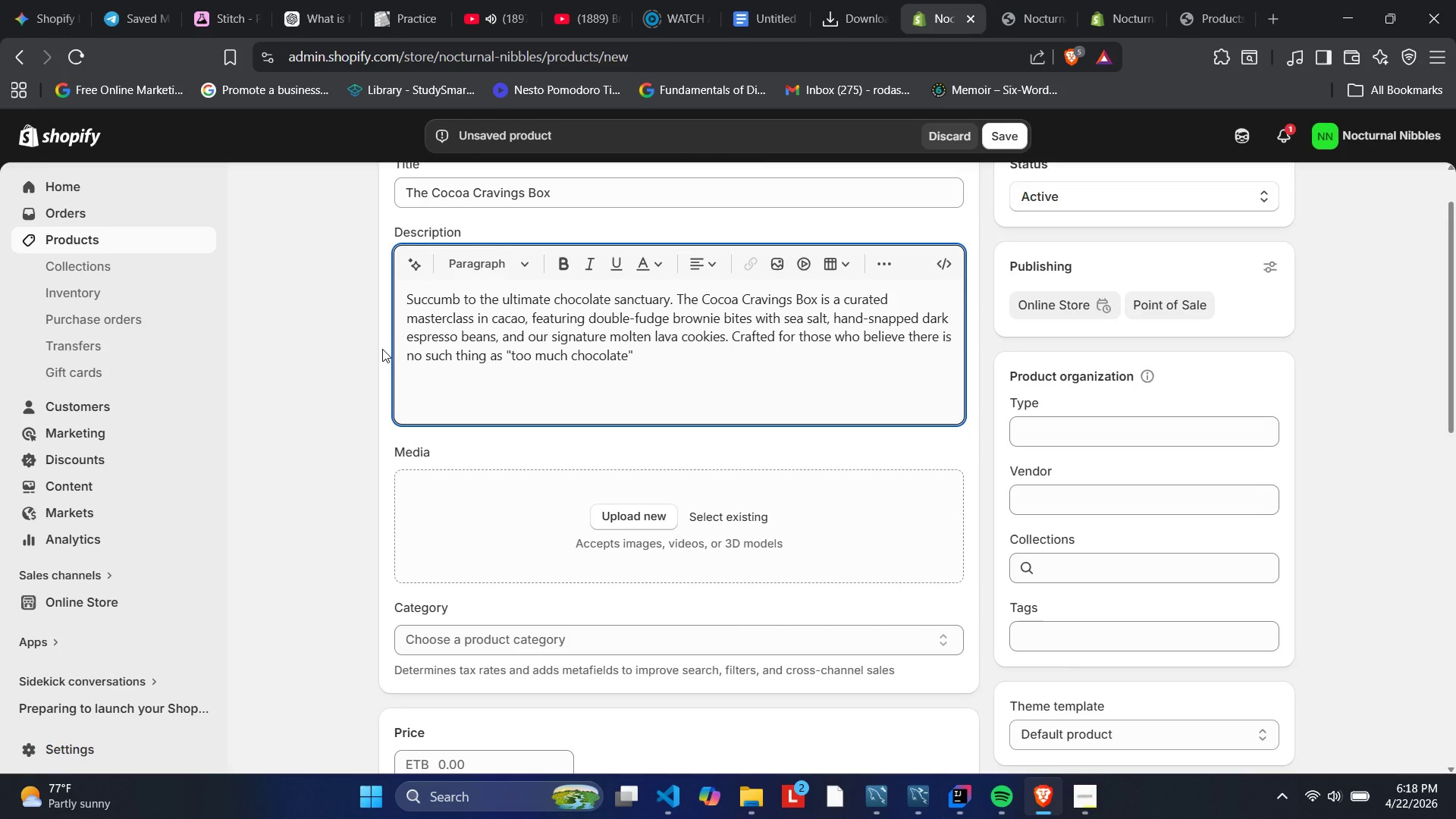 
key(Backspace)
 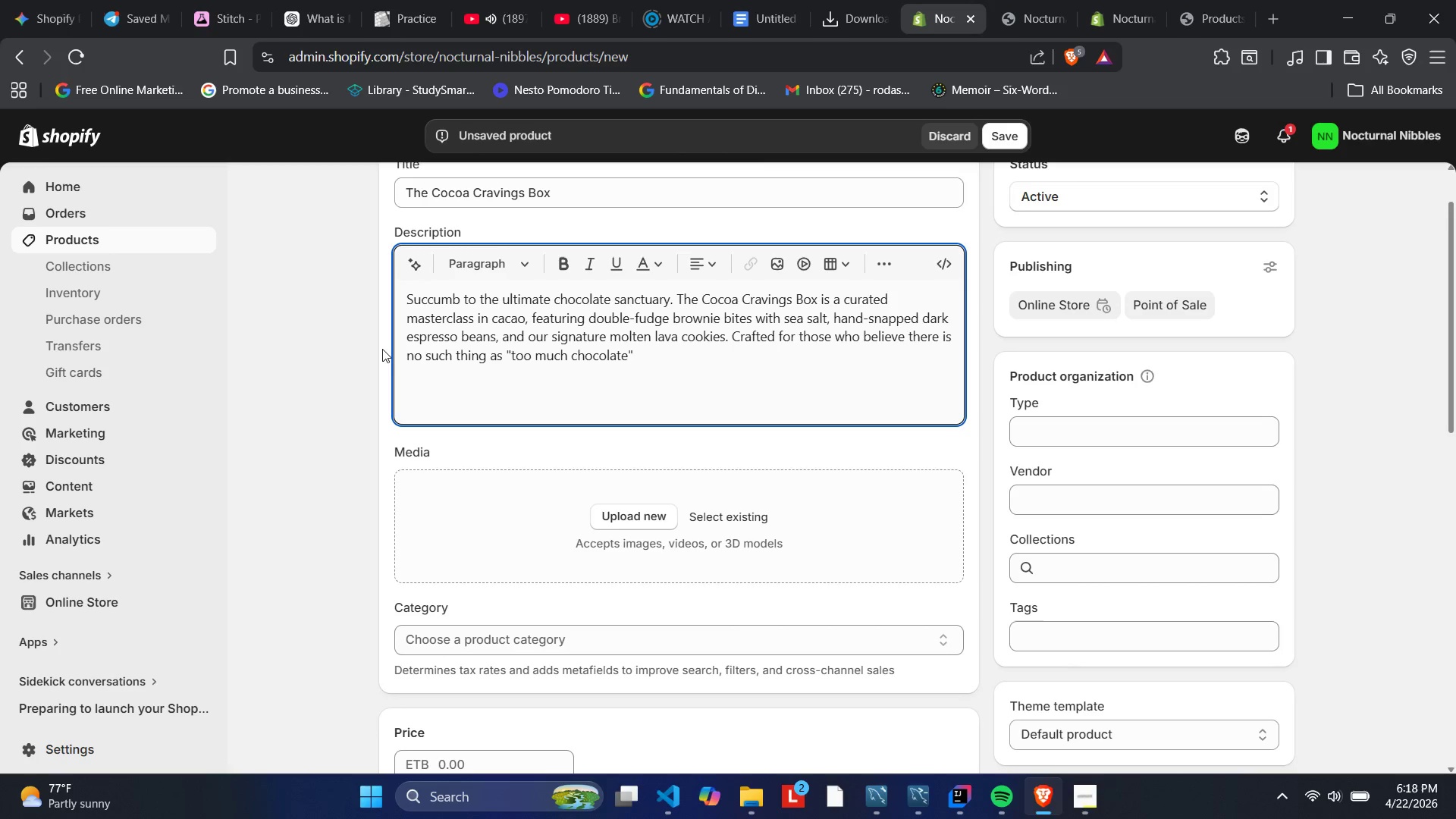 
key(ArrowLeft)
 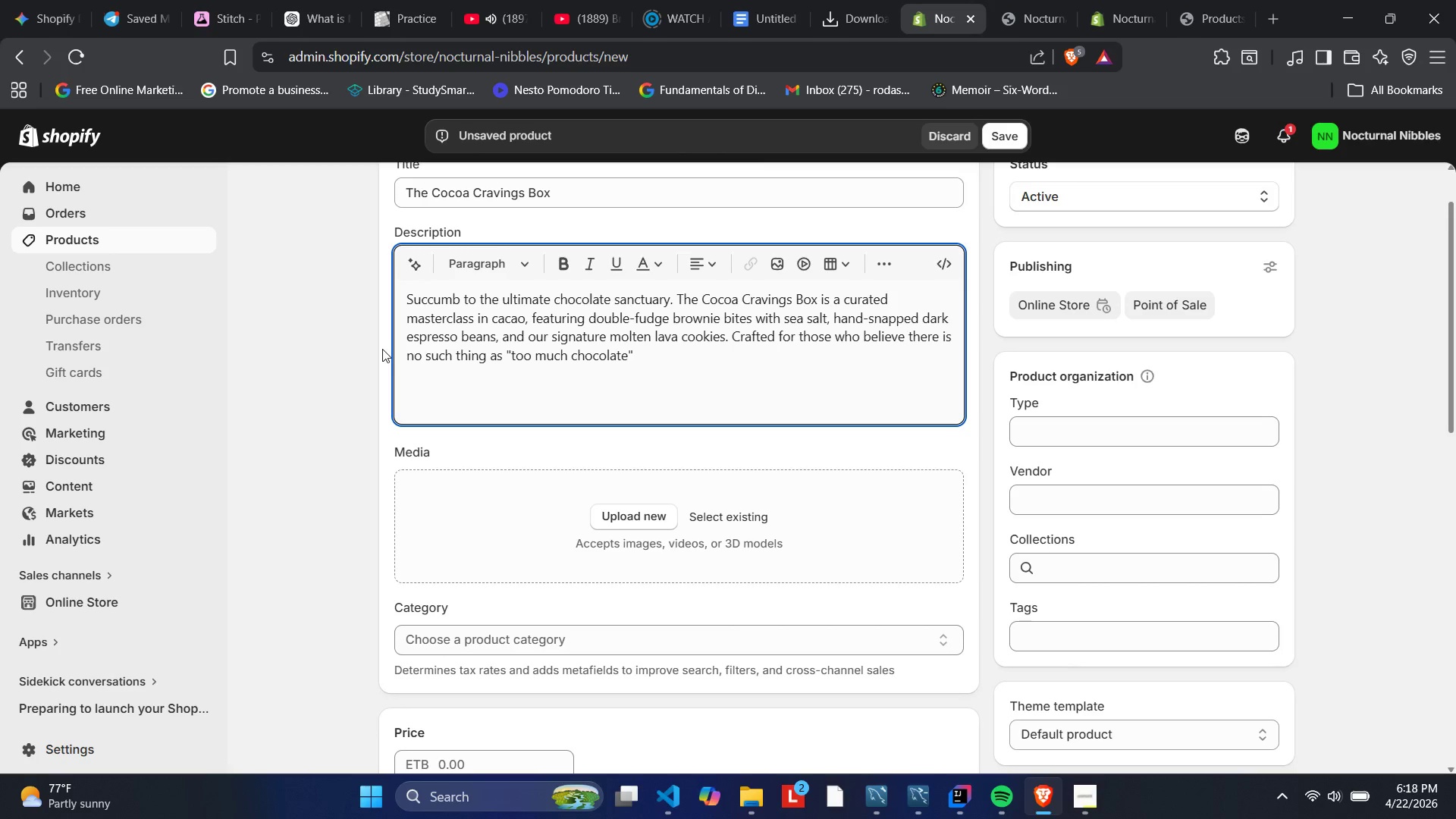 
key(Comma)
 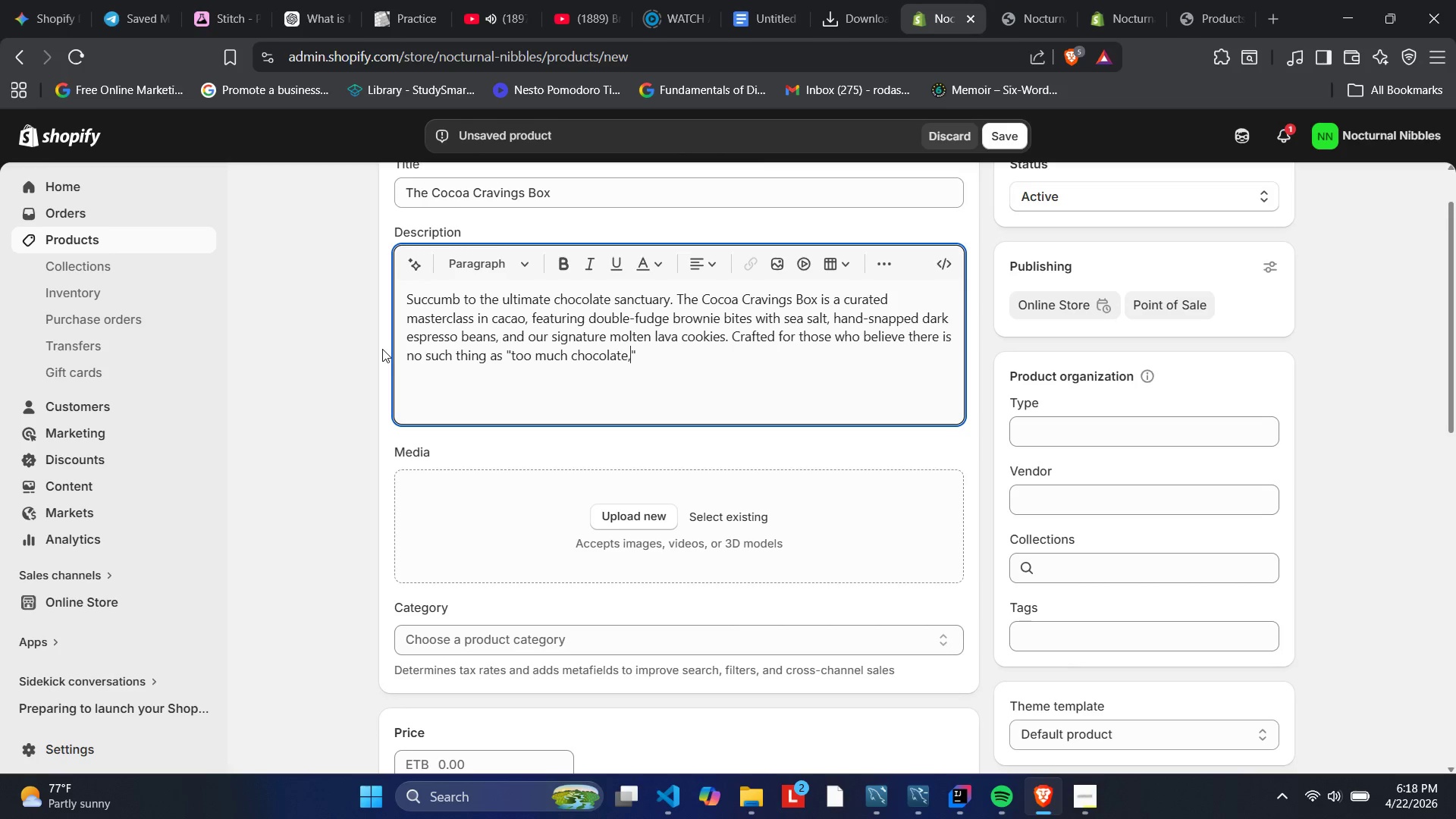 
key(ArrowRight)
 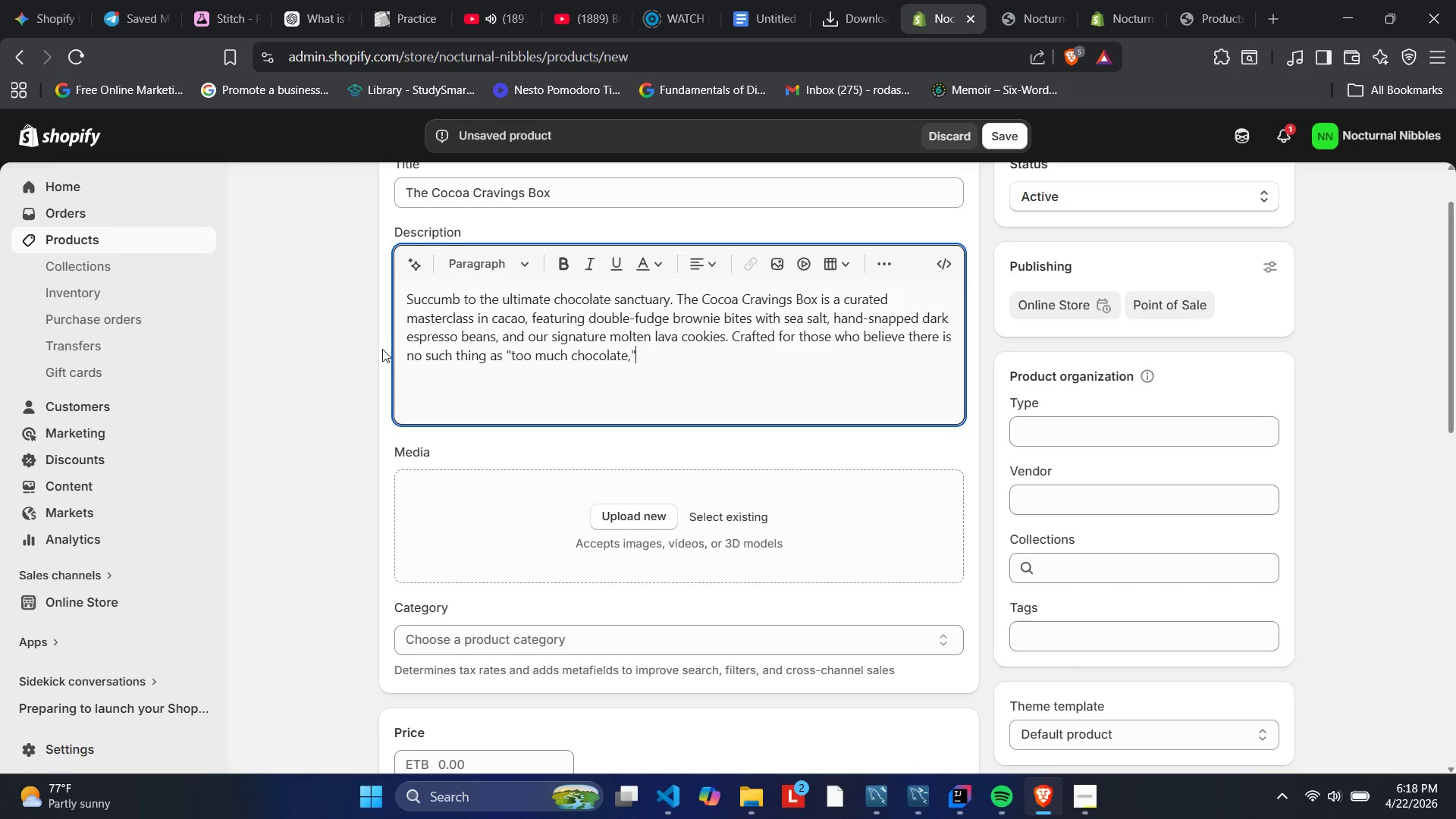 
key(ArrowRight)
 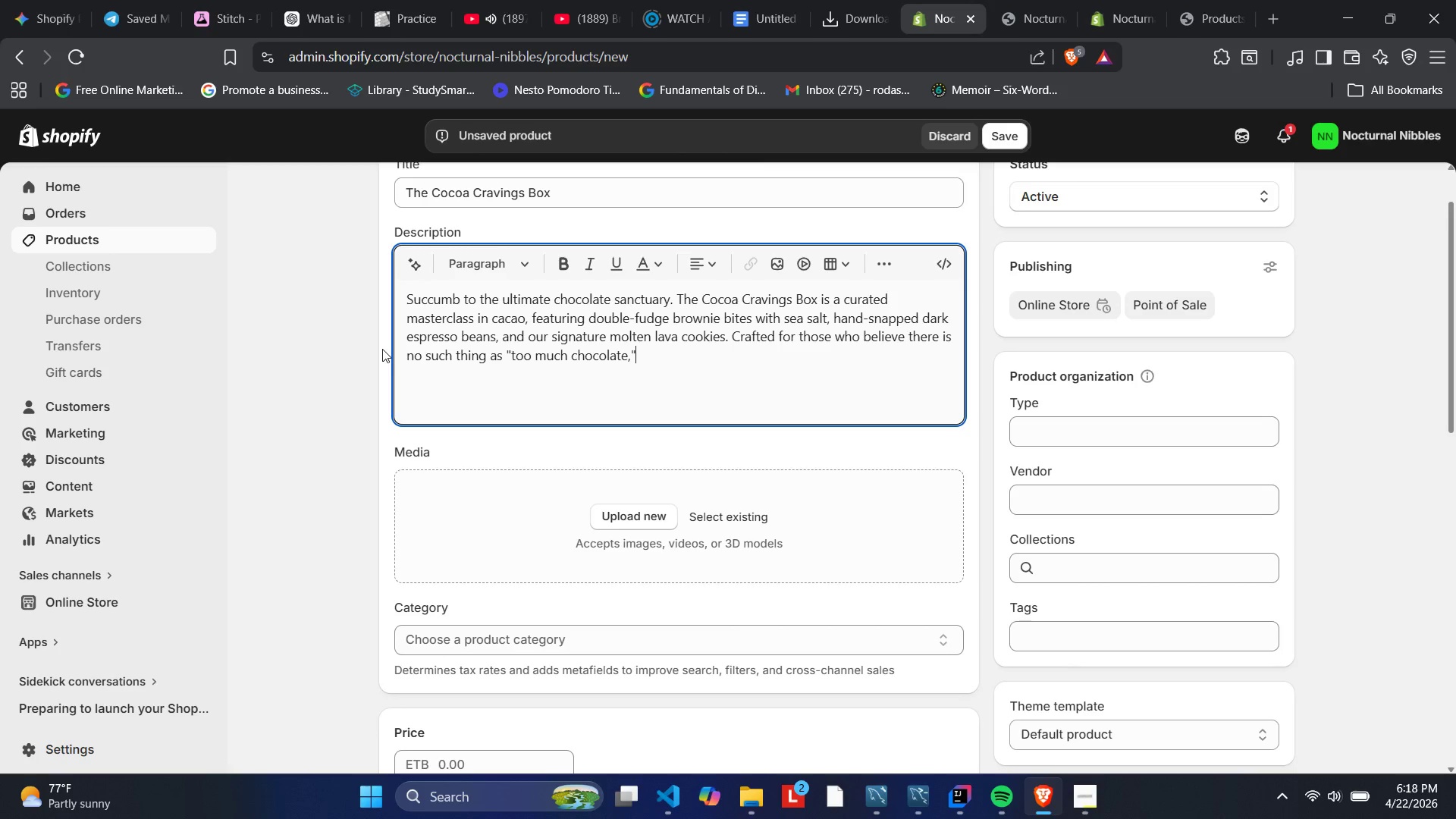 
type( this box offers)
 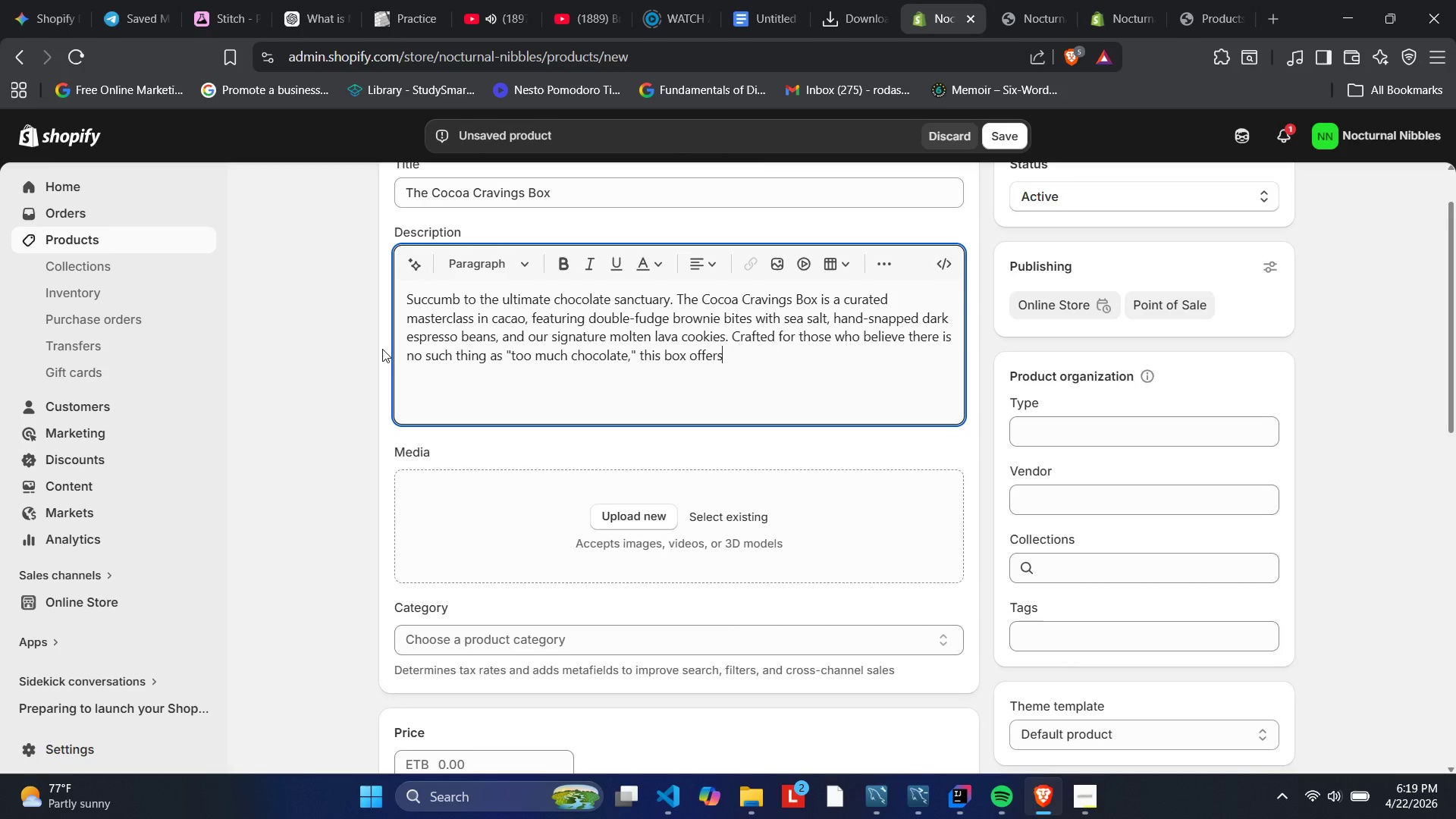 
type( a journey through varying percentages of perfect companion for a late-night movies marathon or a solo midnight indulgance)
 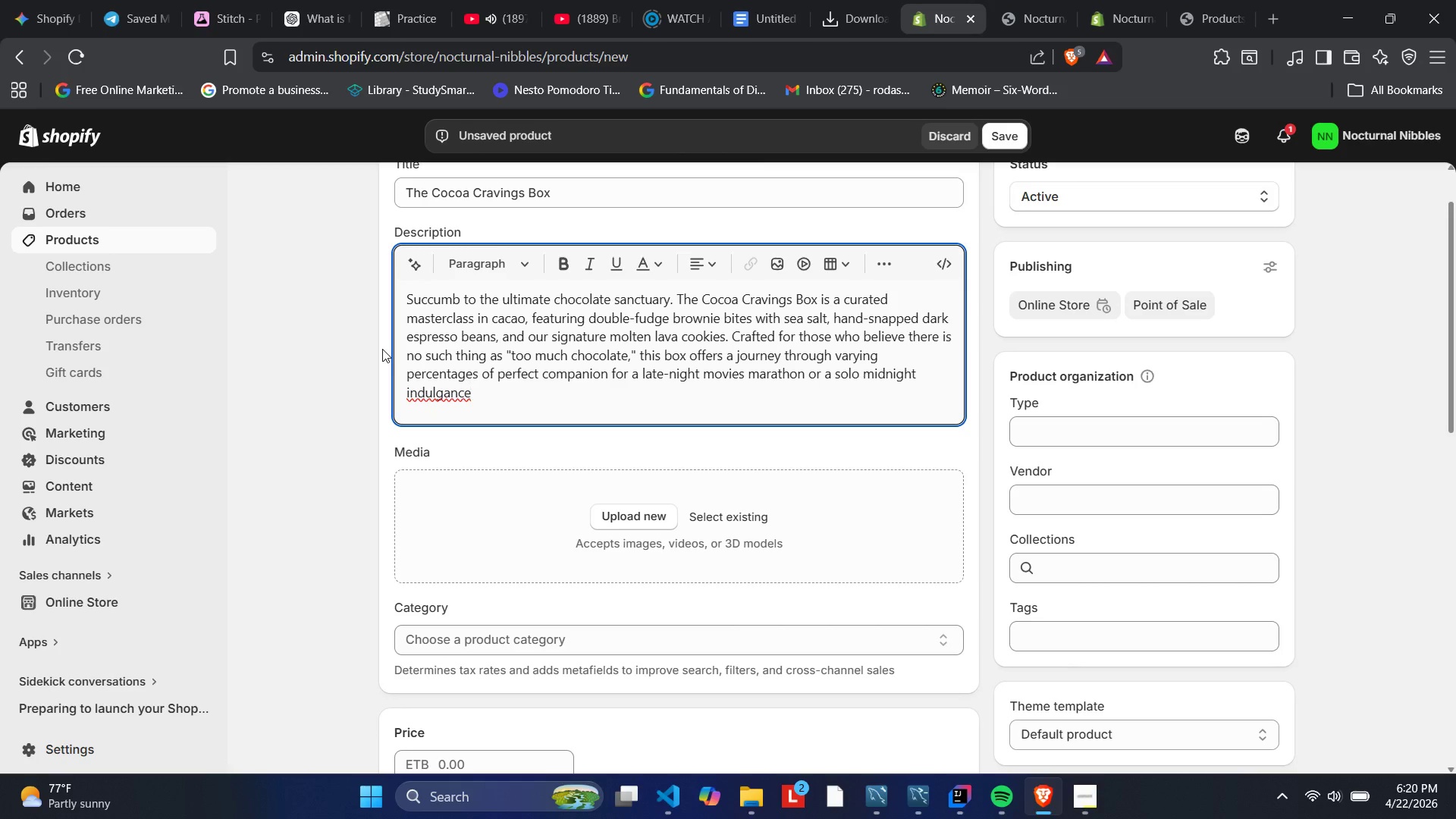 
wait(6.3)
 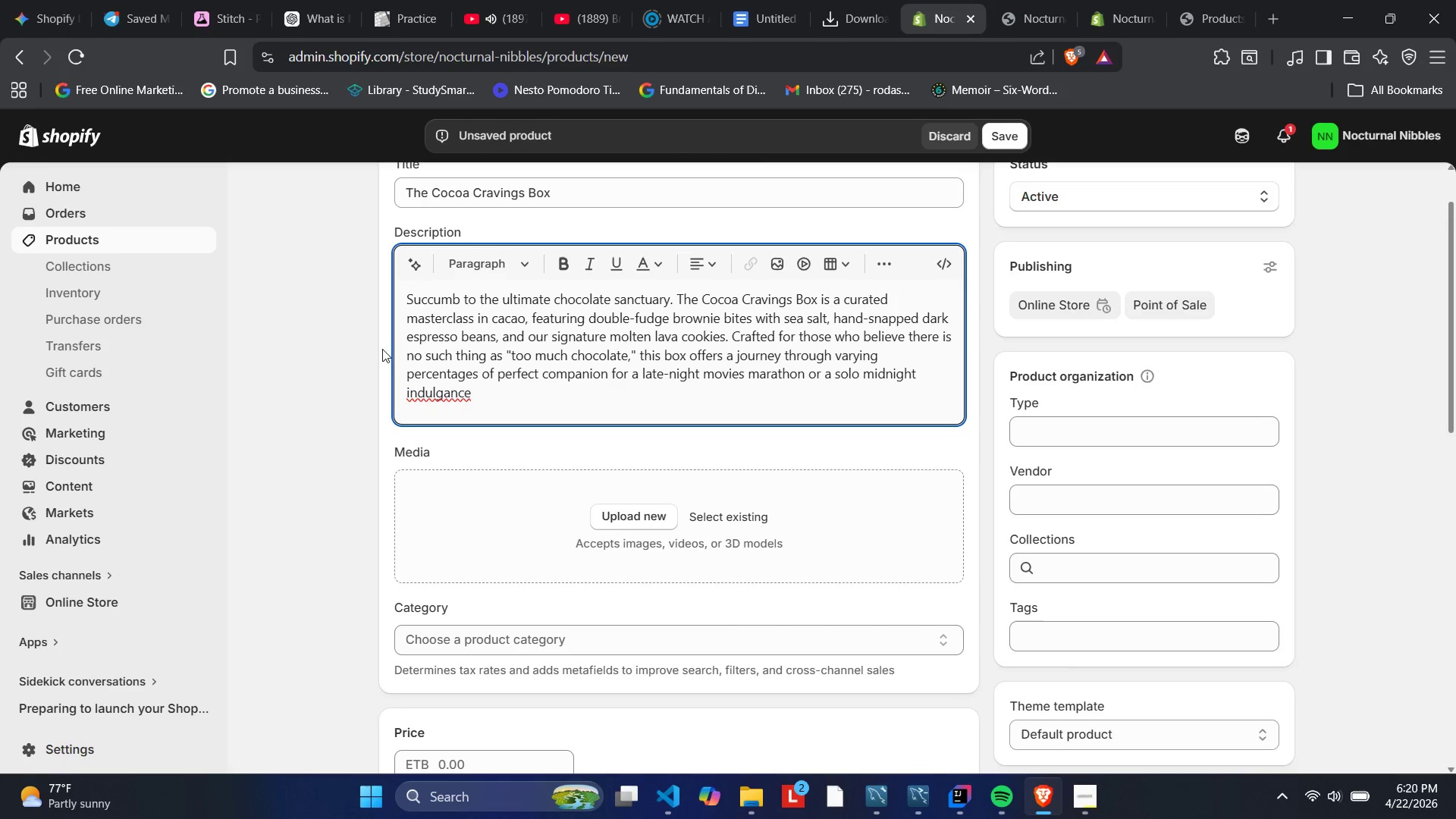 
key(Backspace)
key(Backspace)
key(Backspace)
key(Backspace)
type(ence.)
 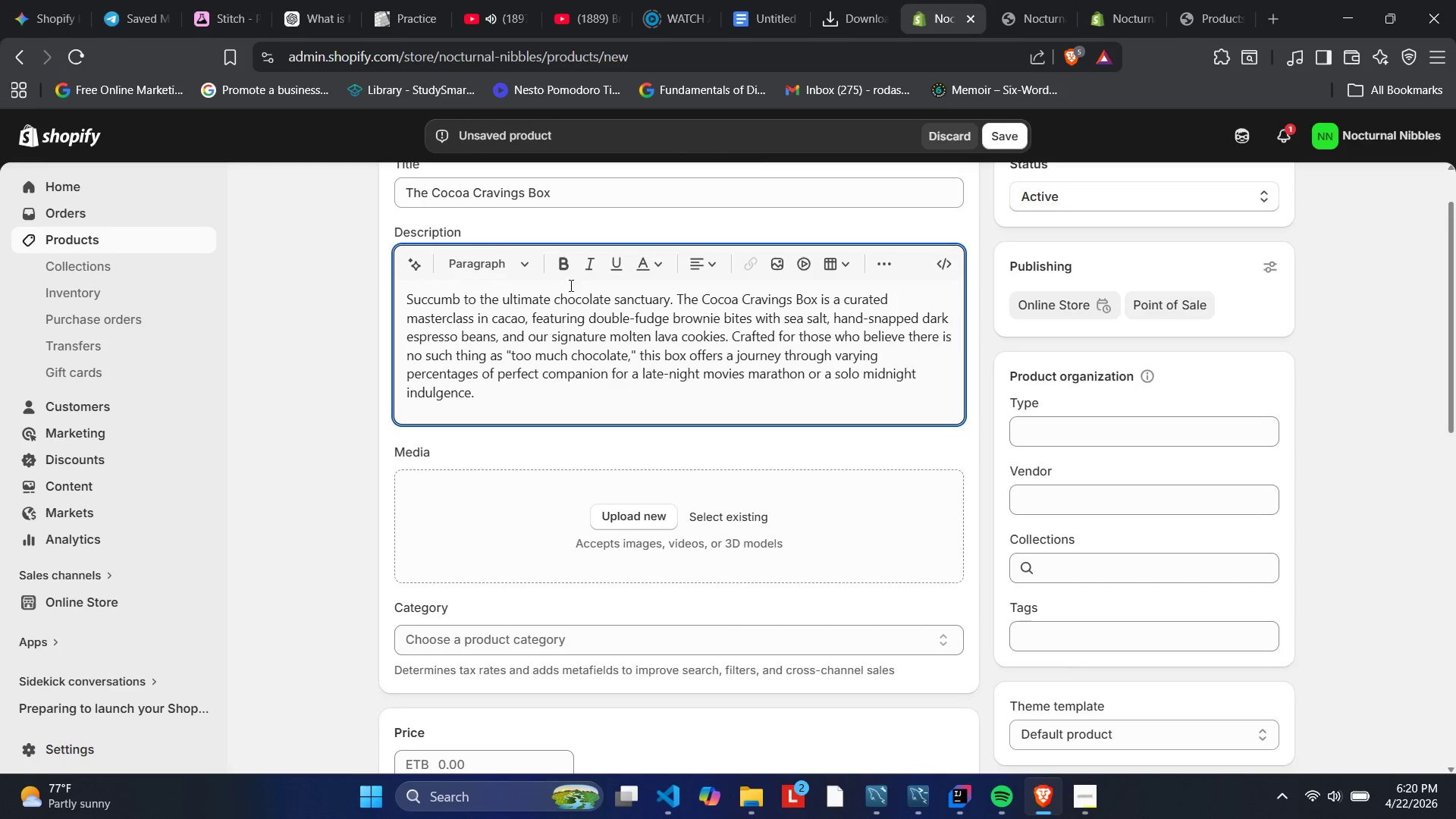 
wait(5.62)
 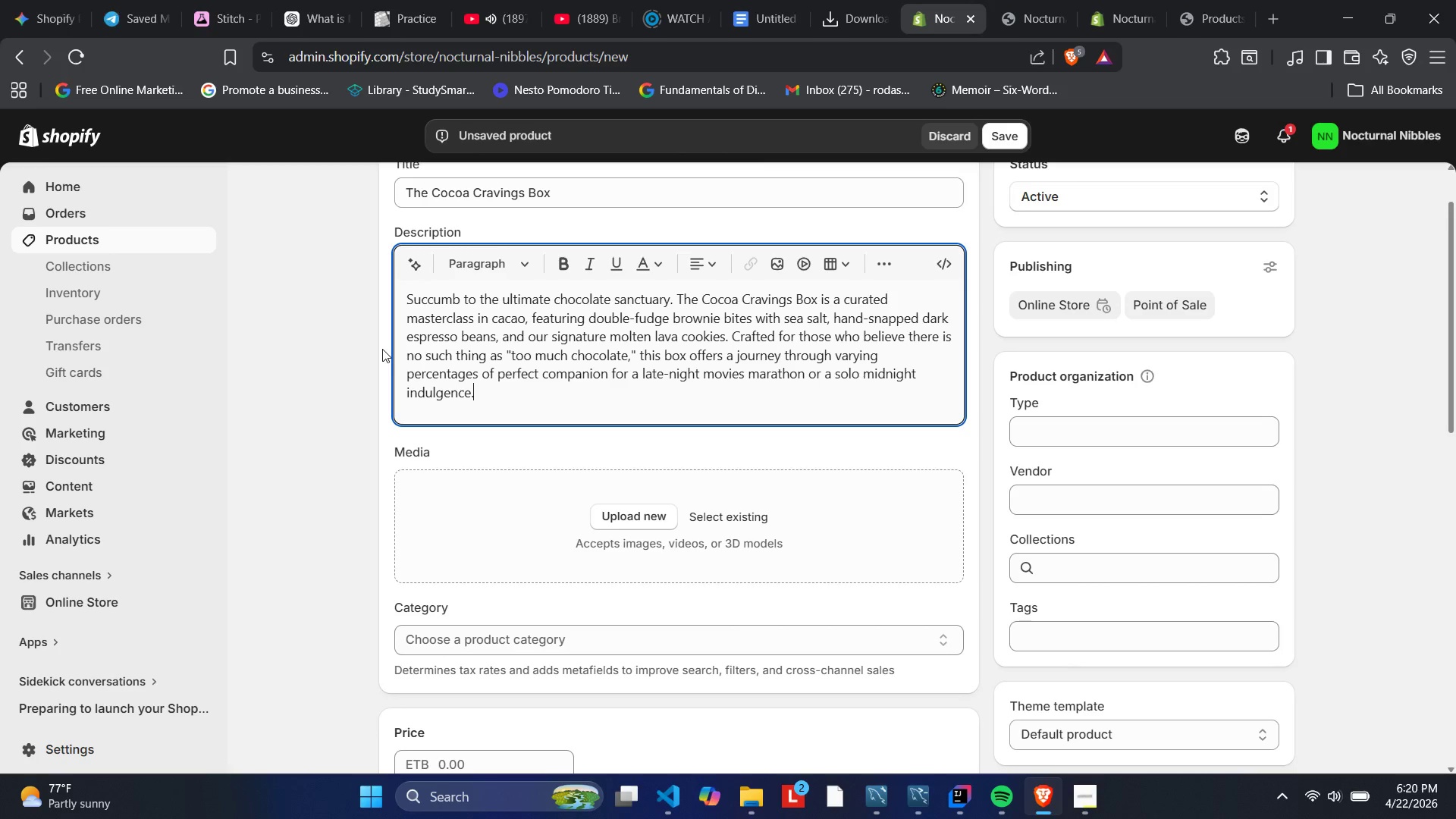 
left_click([730, 335])
 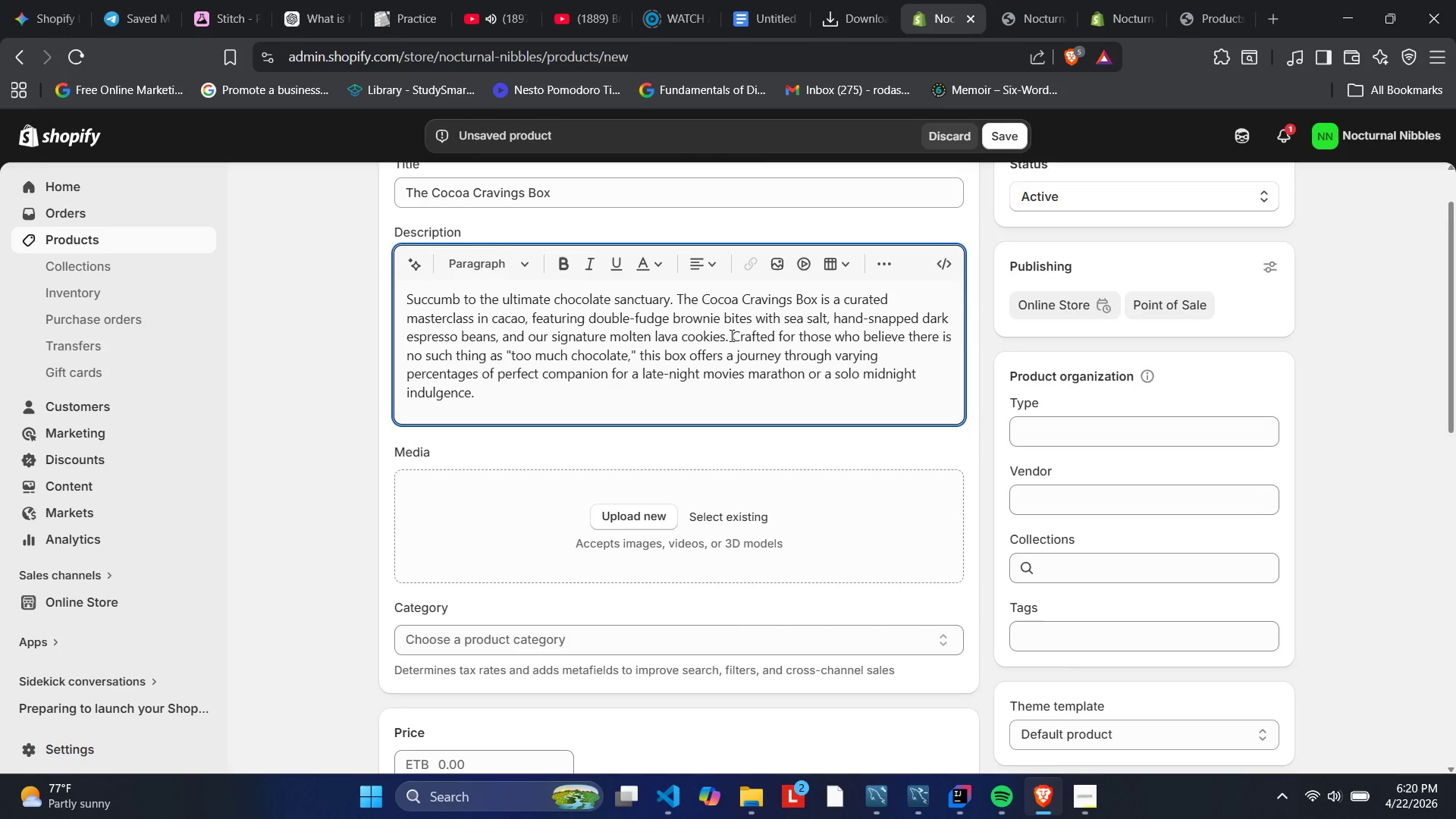 
key(Enter)
 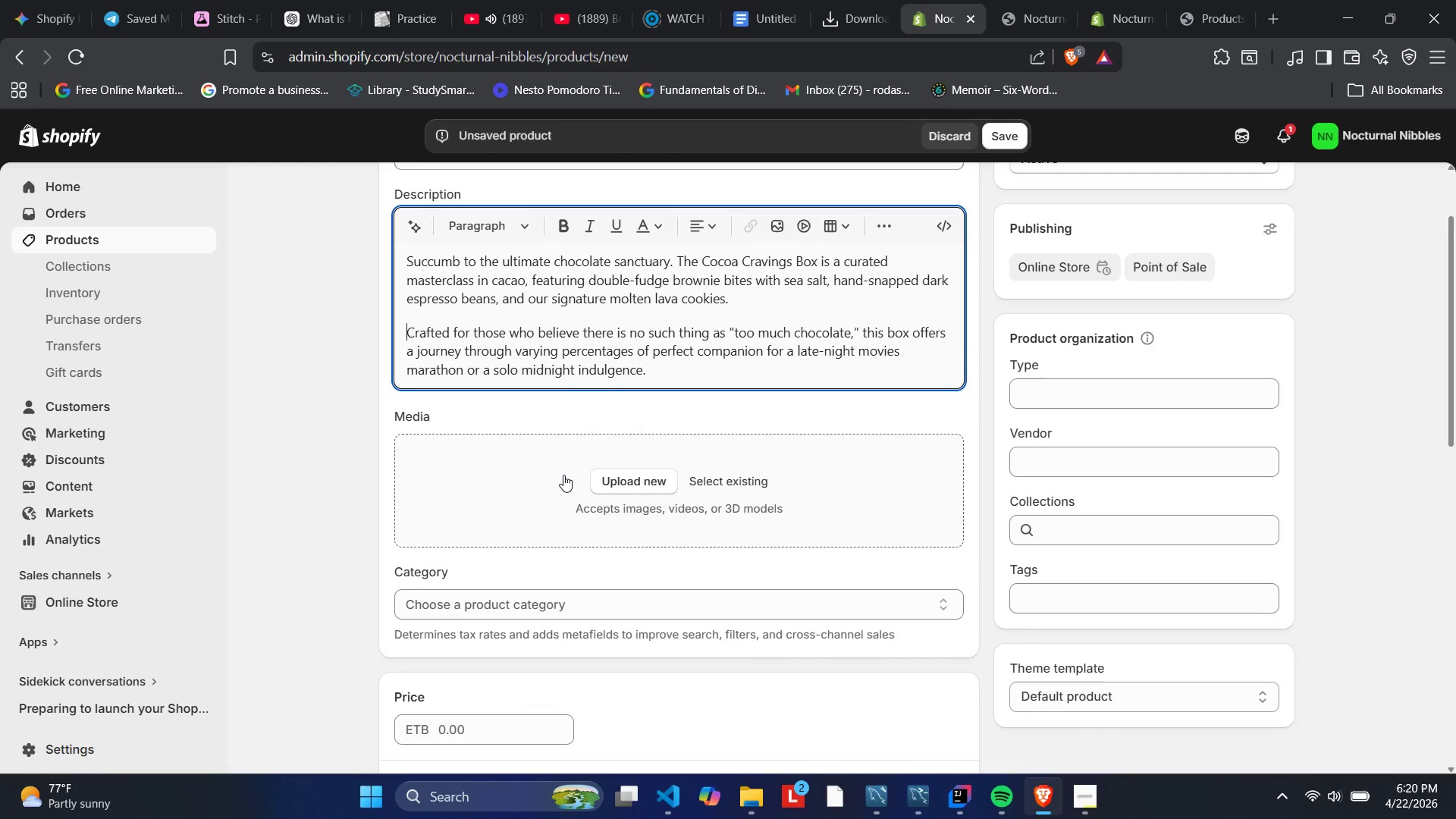 
wait(7.14)
 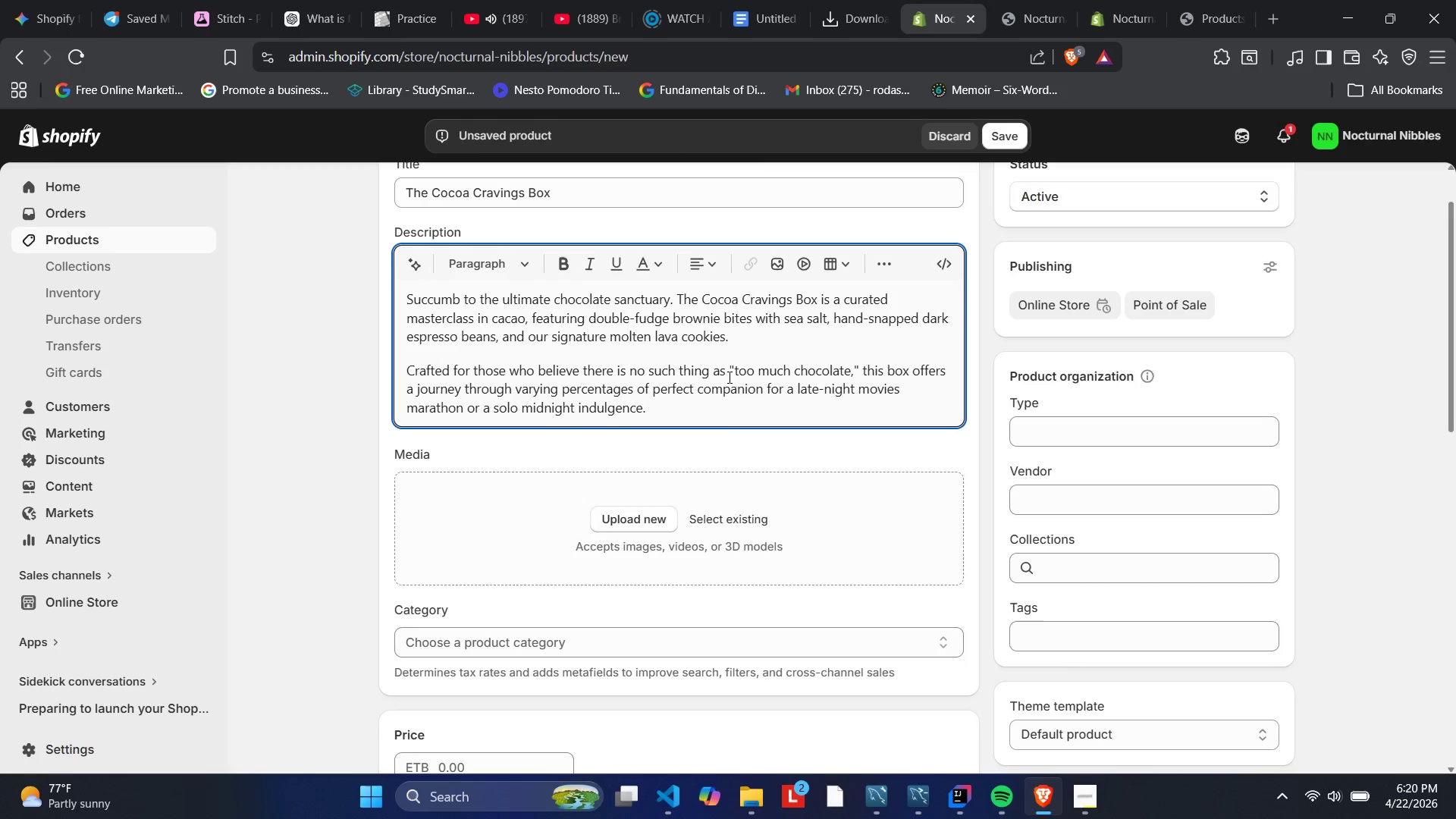 
left_click([858, 0])
 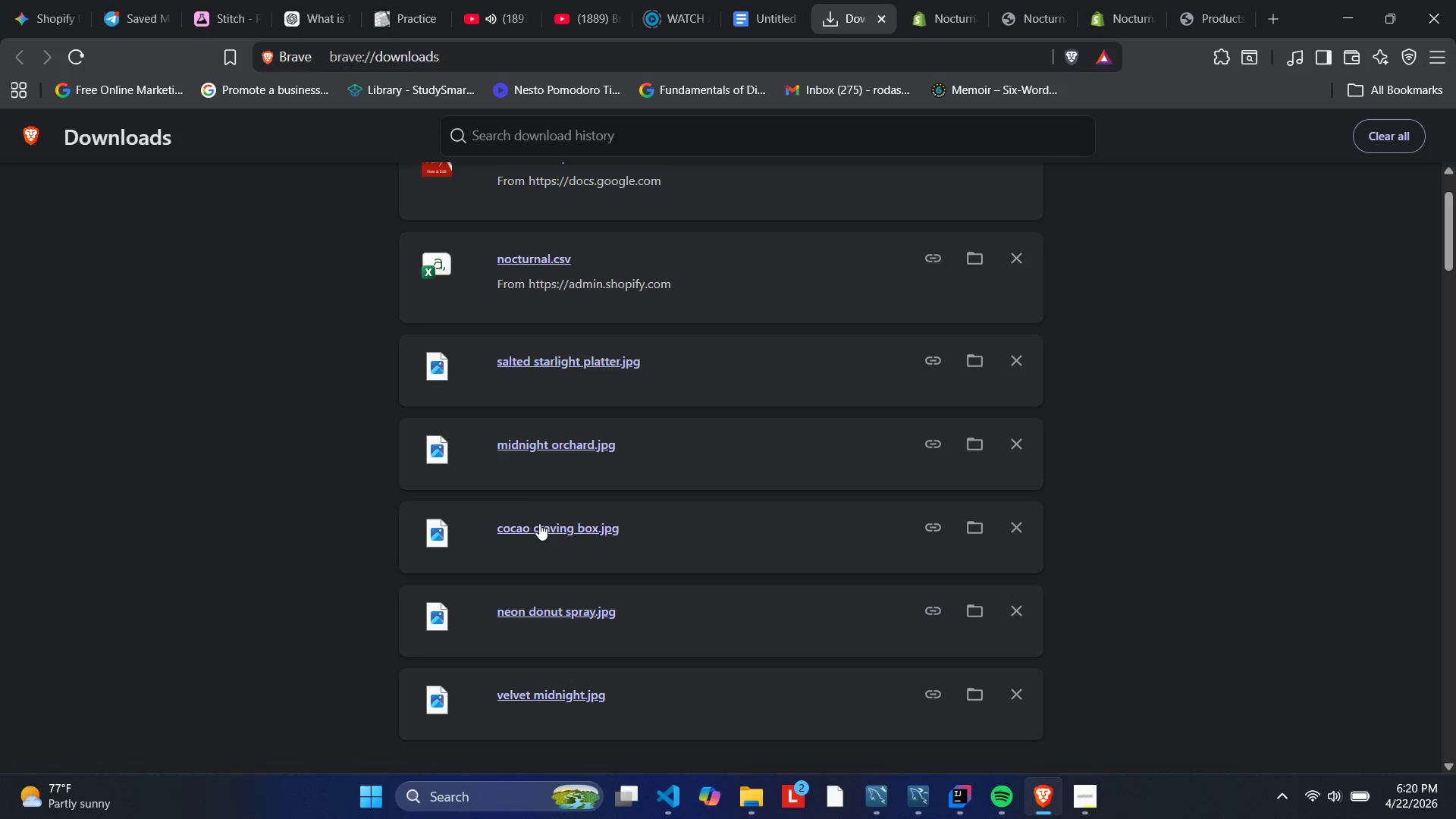 
wait(6.58)
 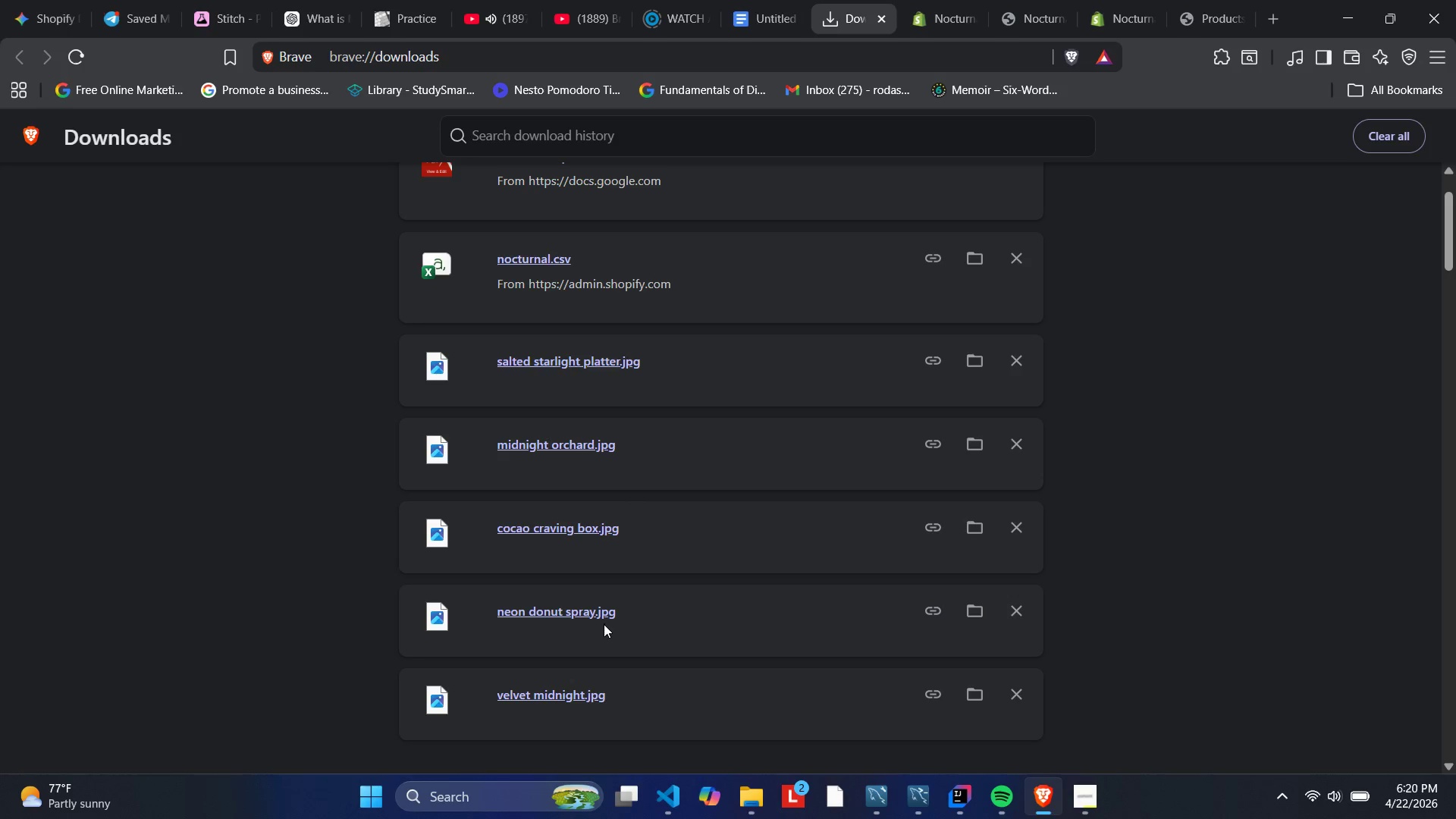 
left_click_drag(start_coordinate=[533, 533], to_coordinate=[533, 488])
 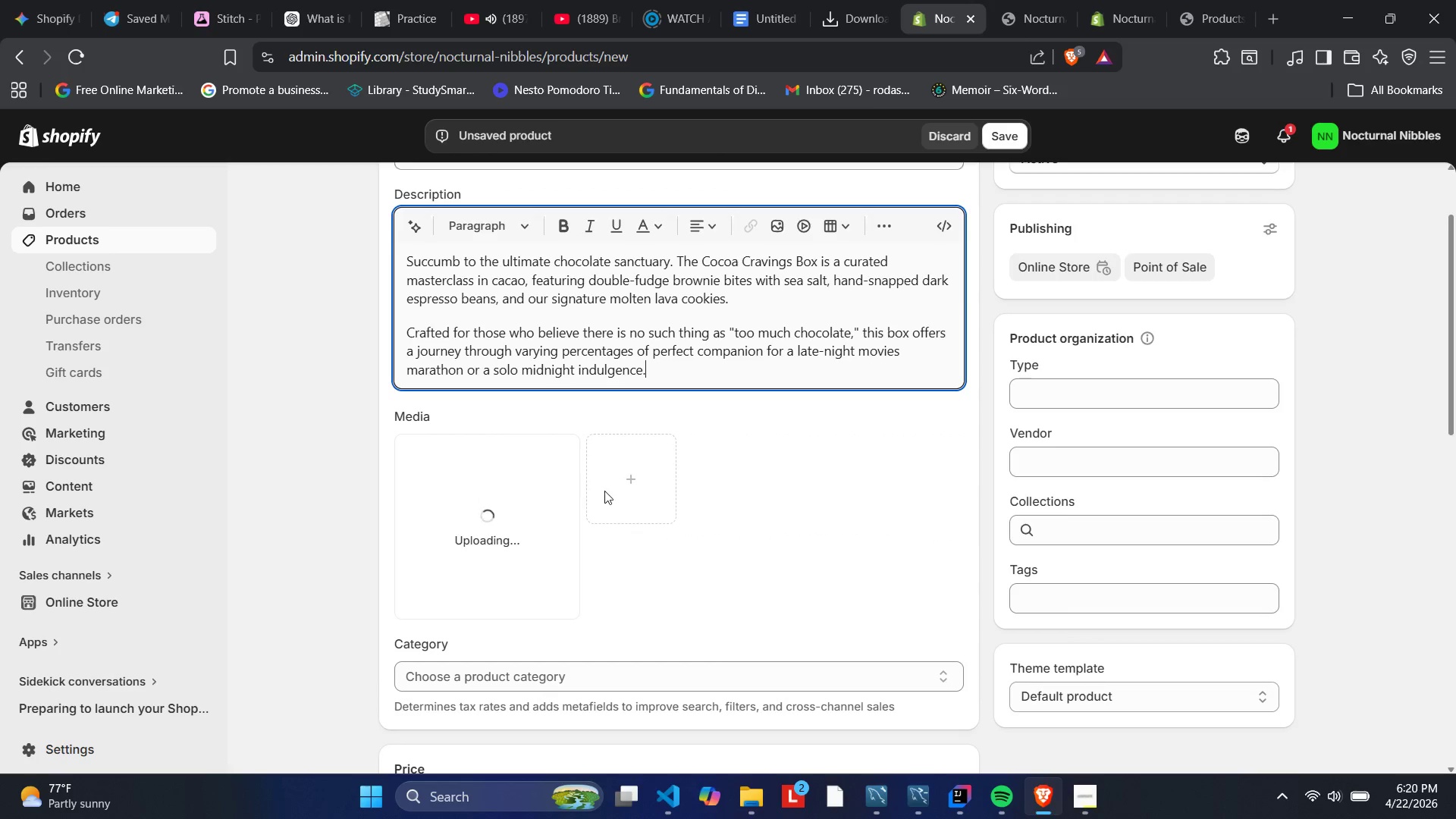 
scroll: coordinate [604, 491], scroll_direction: up, amount: 2.0
 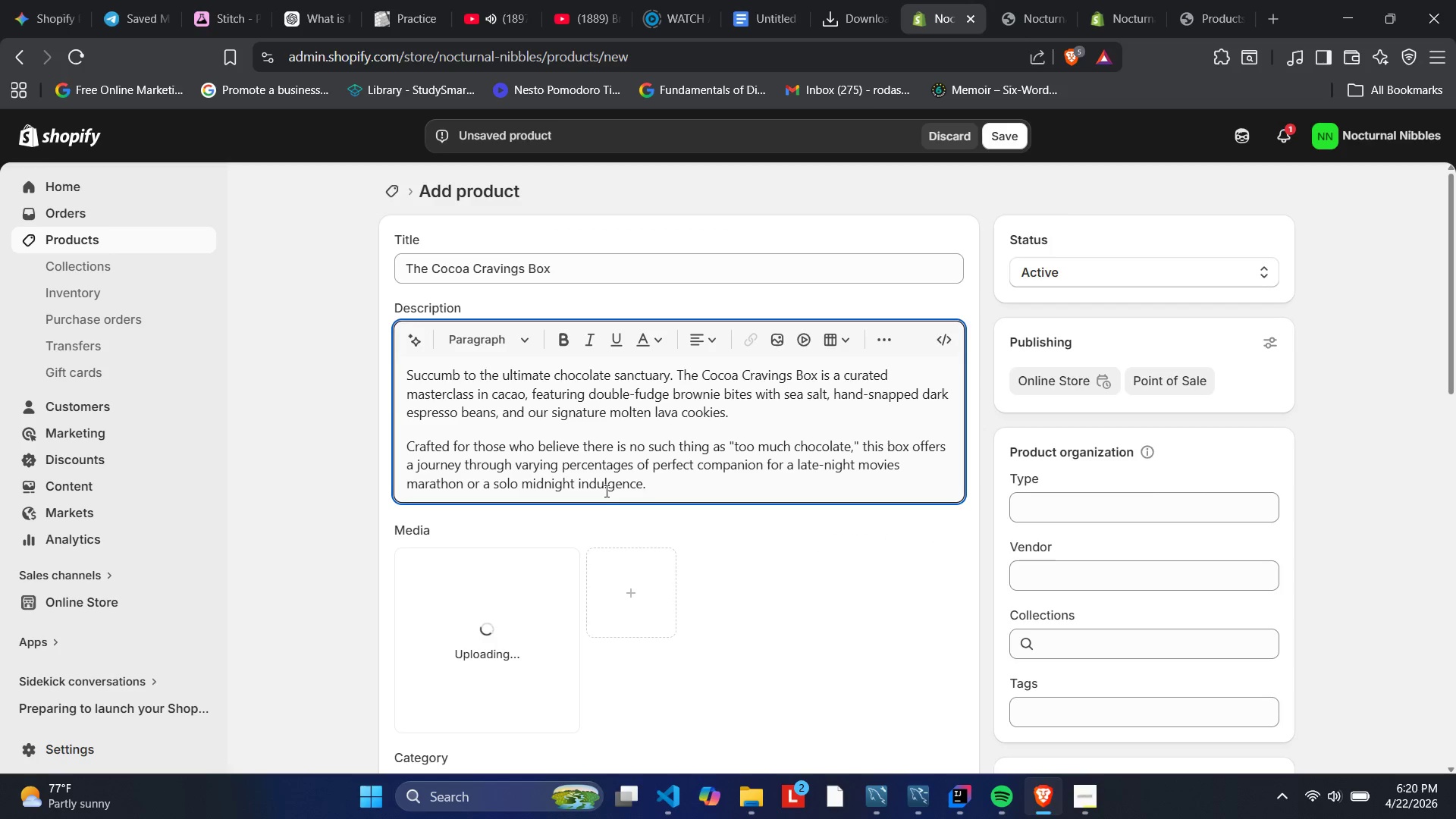 
scroll: coordinate [605, 491], scroll_direction: down, amount: 1.0
 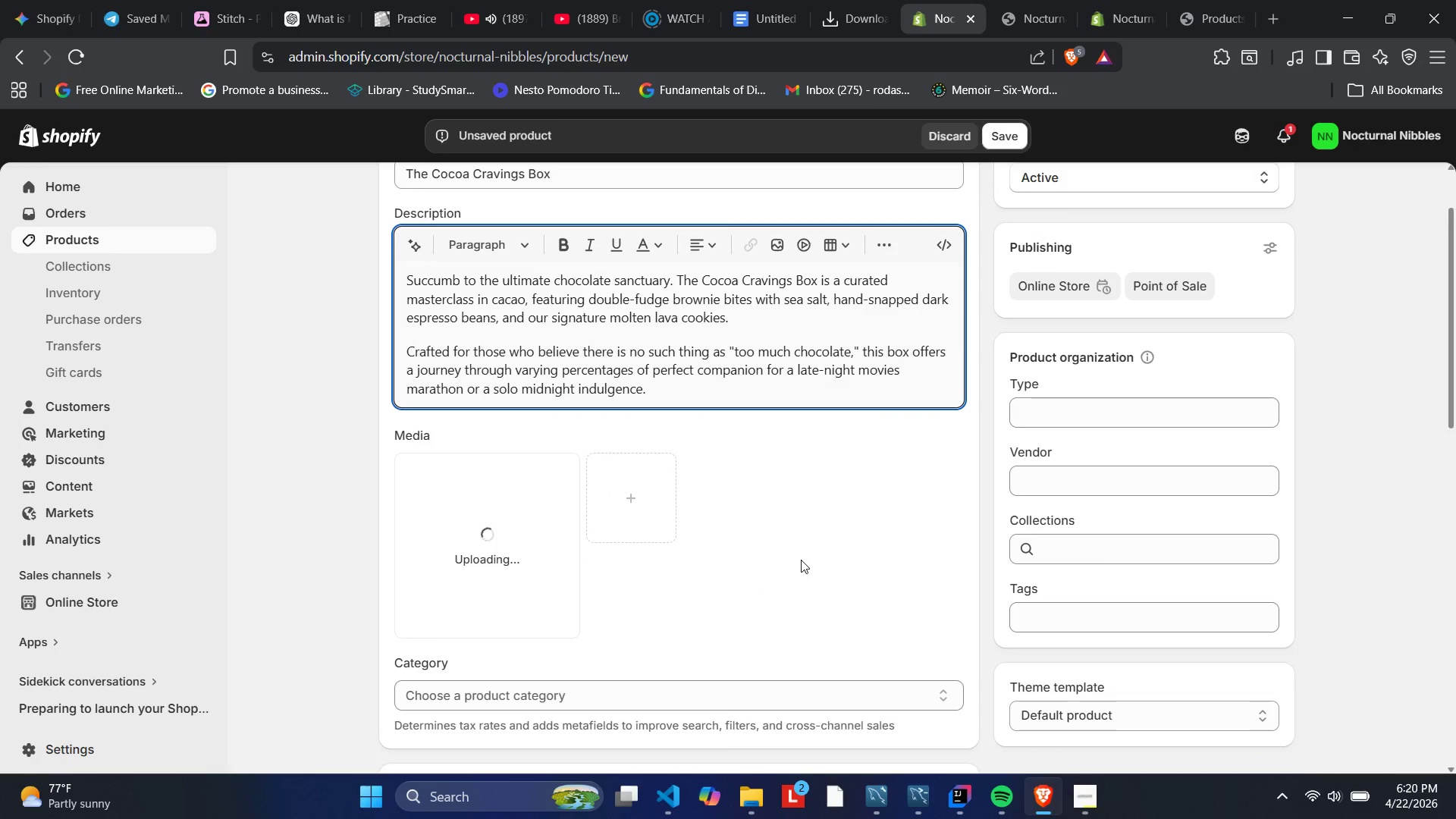 
left_click([757, 462])
 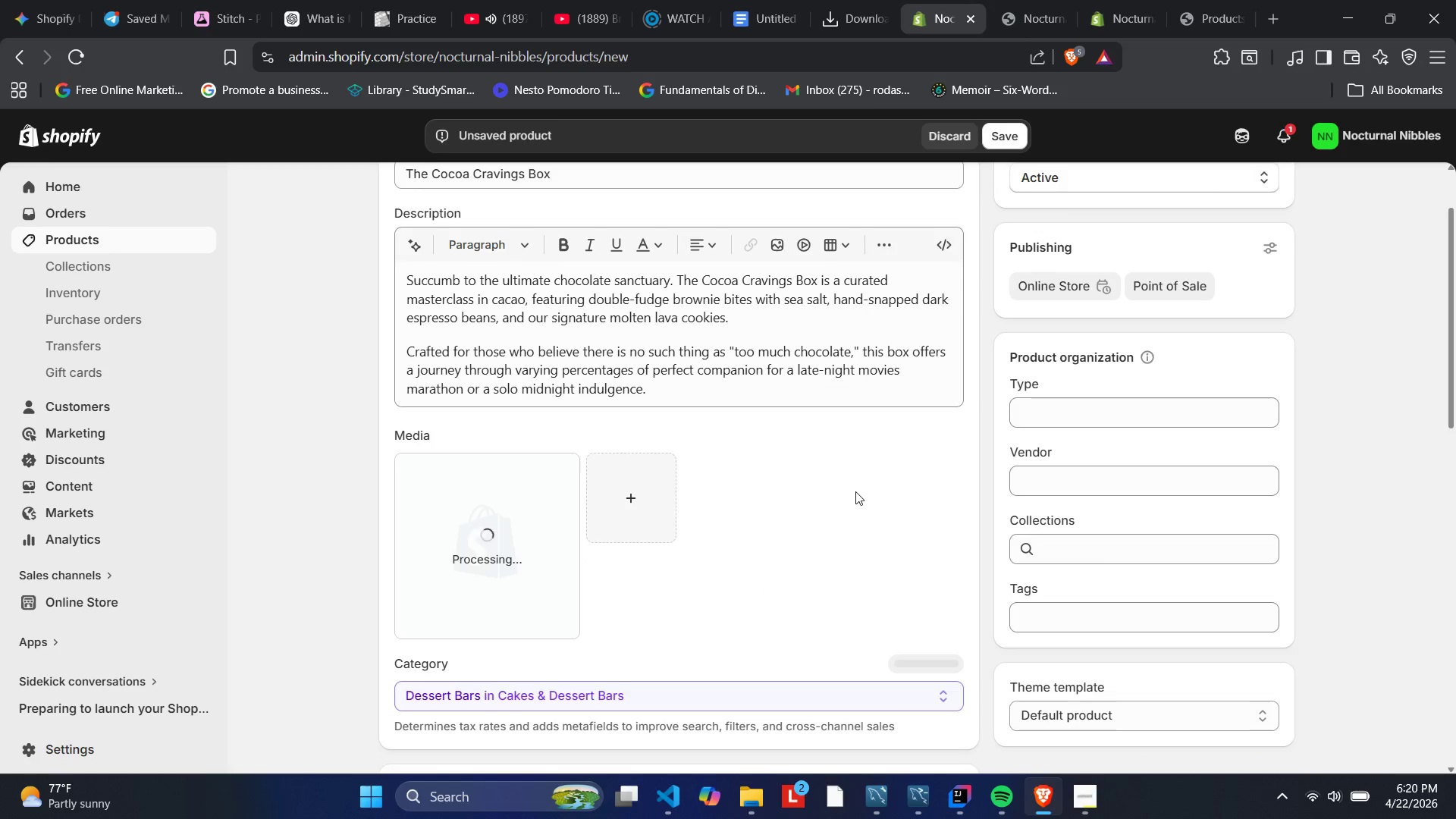 
scroll: coordinate [855, 491], scroll_direction: down, amount: 1.0
 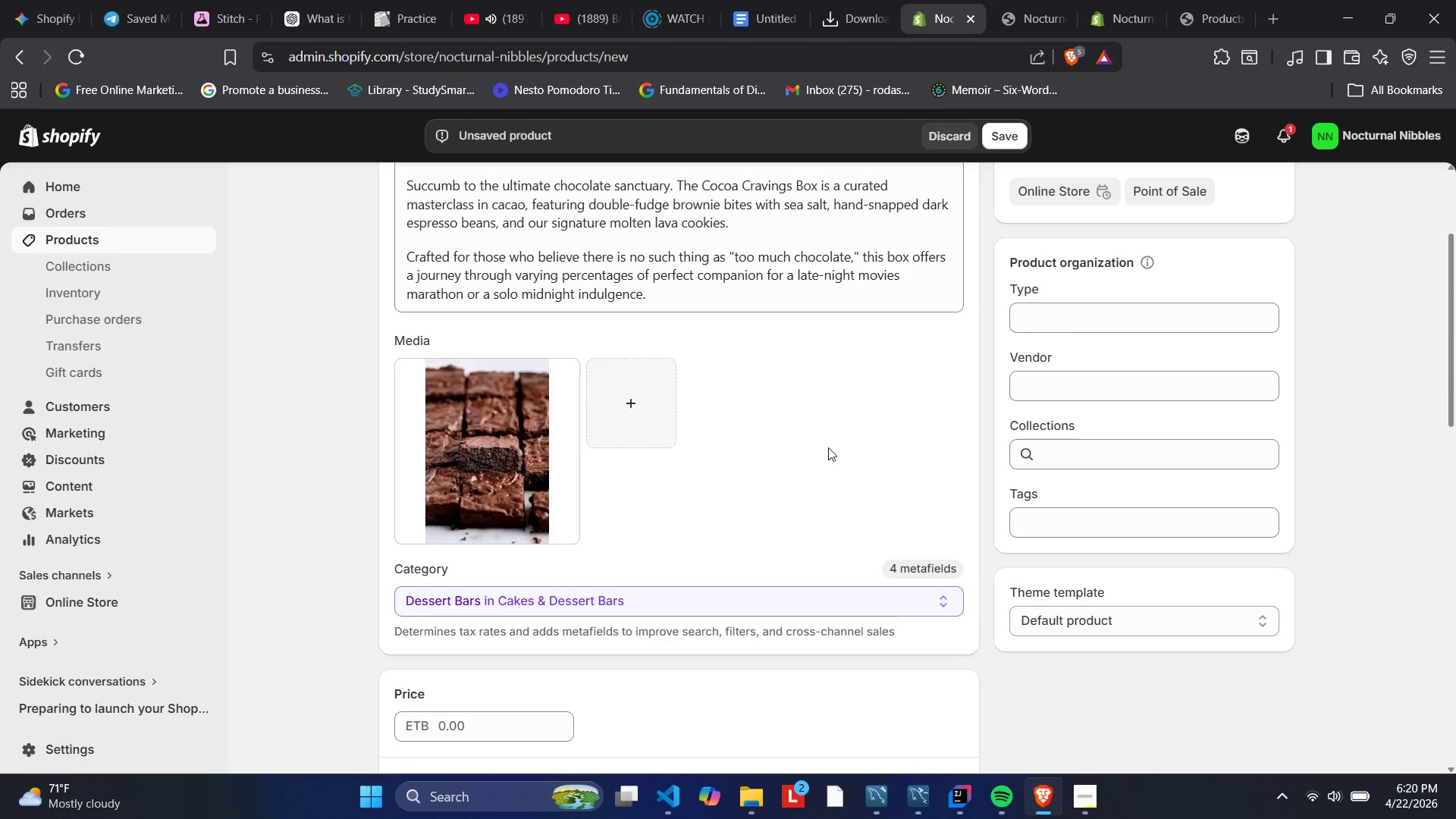 
wait(7.12)
 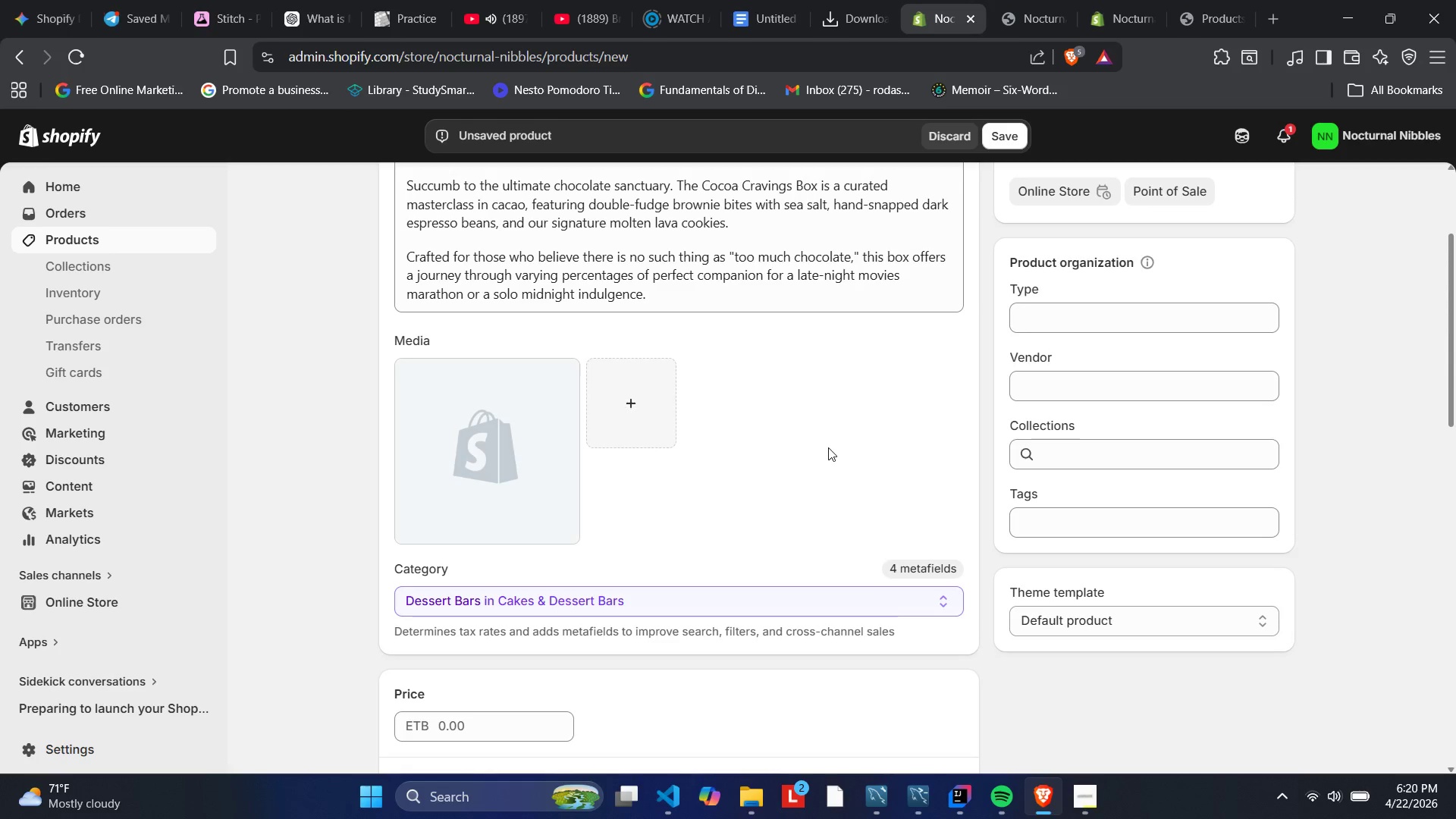 
left_click([503, 433])
 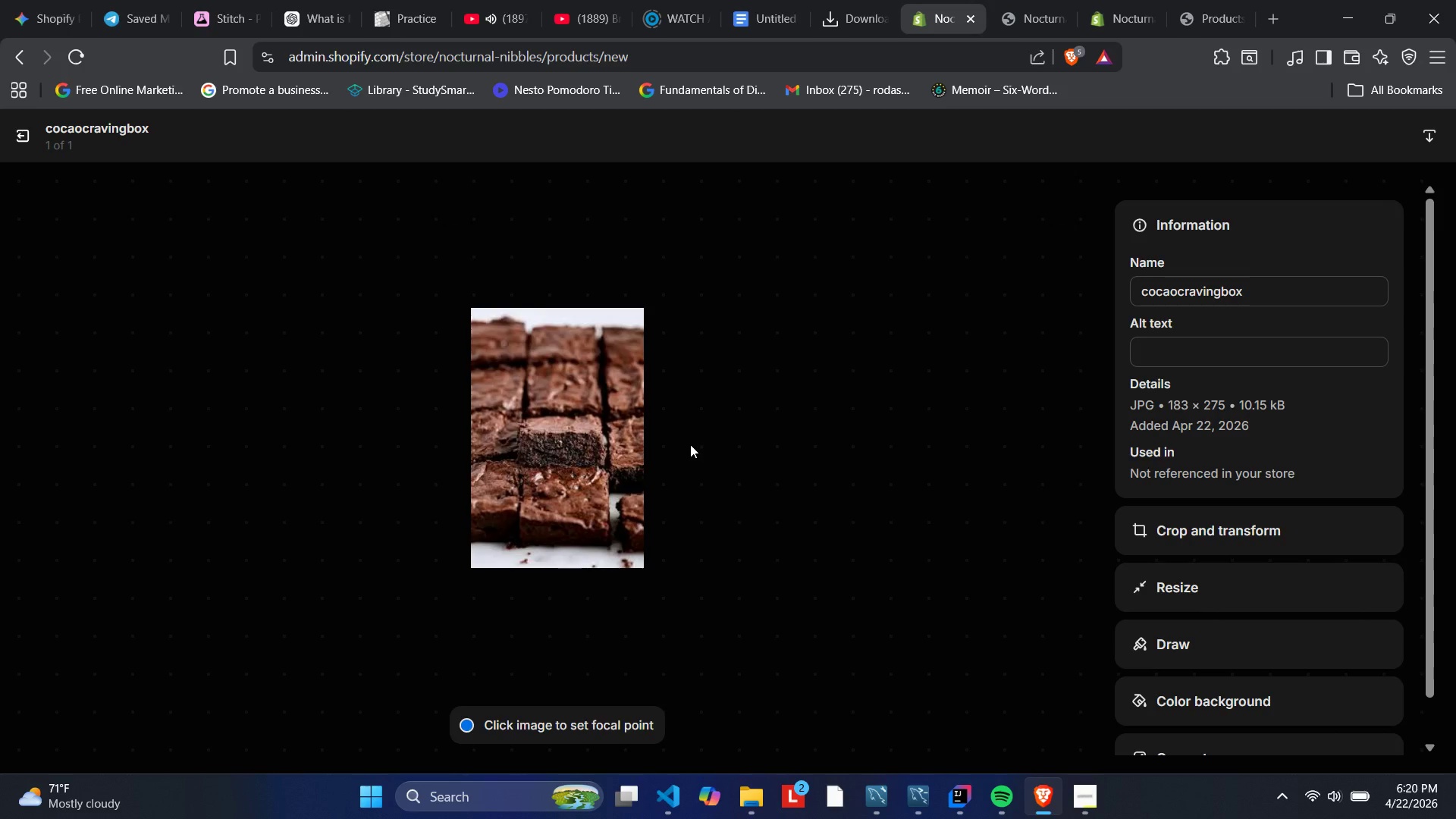 
wait(9.22)
 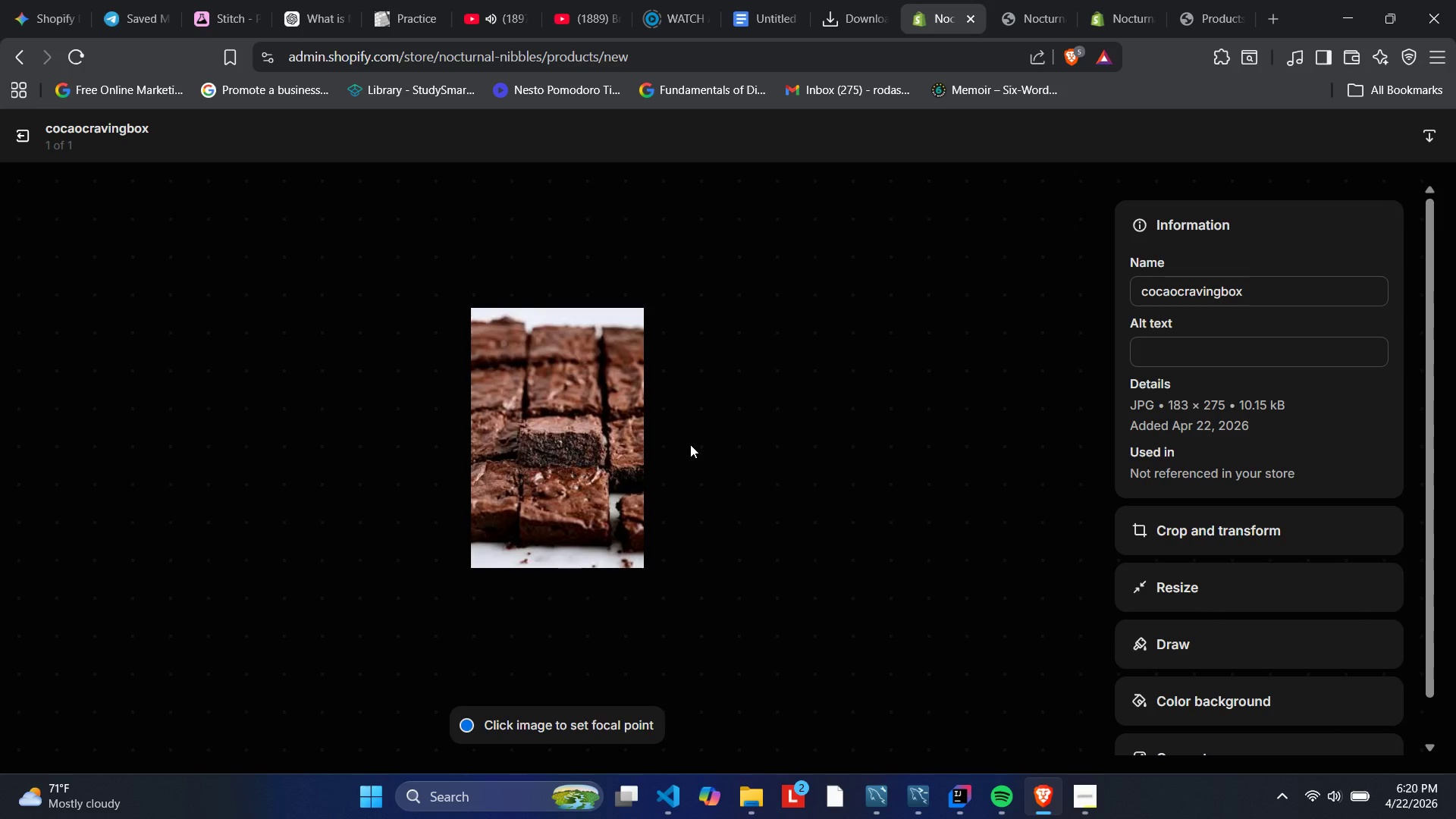 
left_click([1195, 361])
 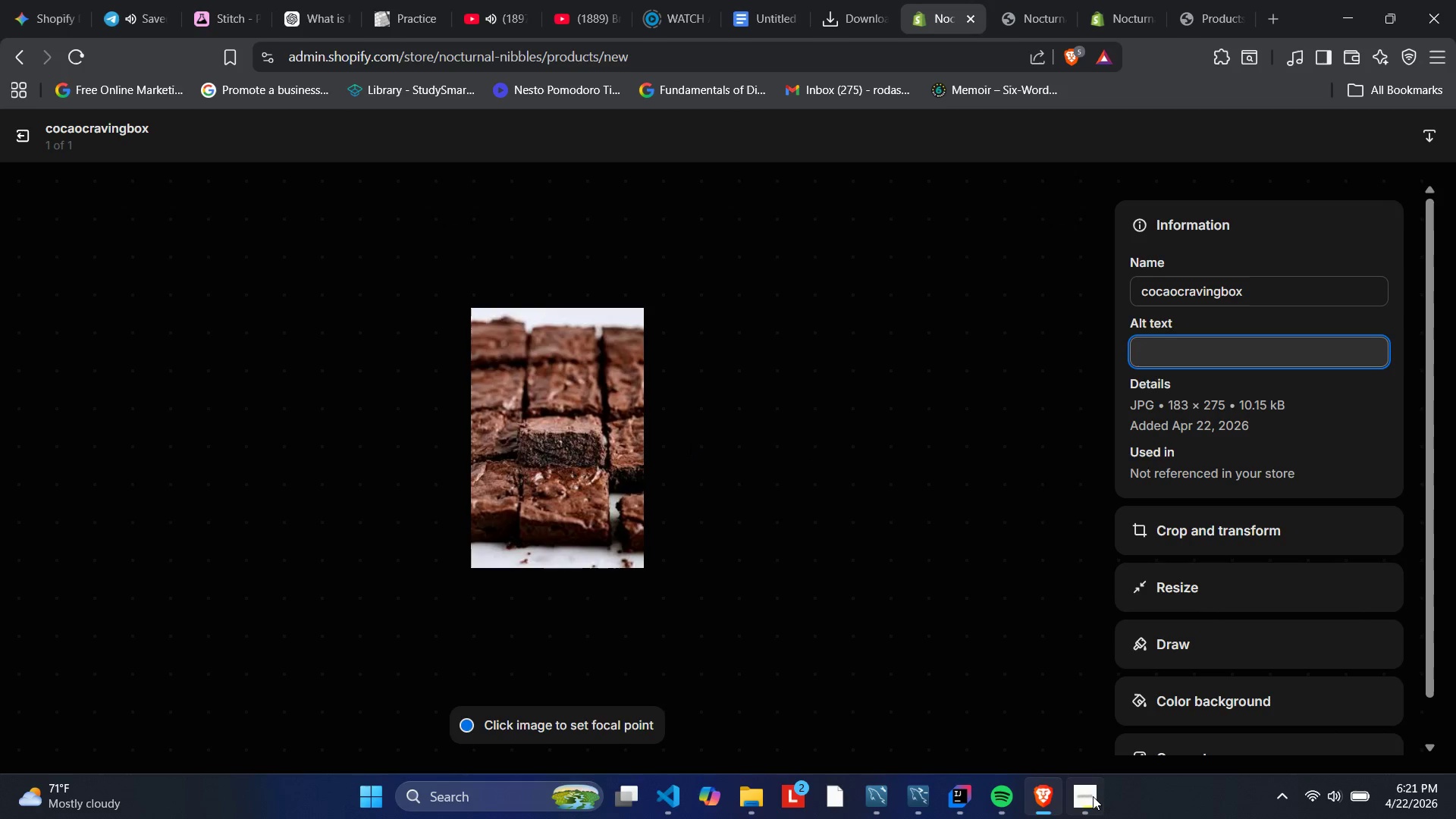 
left_click_drag(start_coordinate=[1095, 802], to_coordinate=[1099, 802])